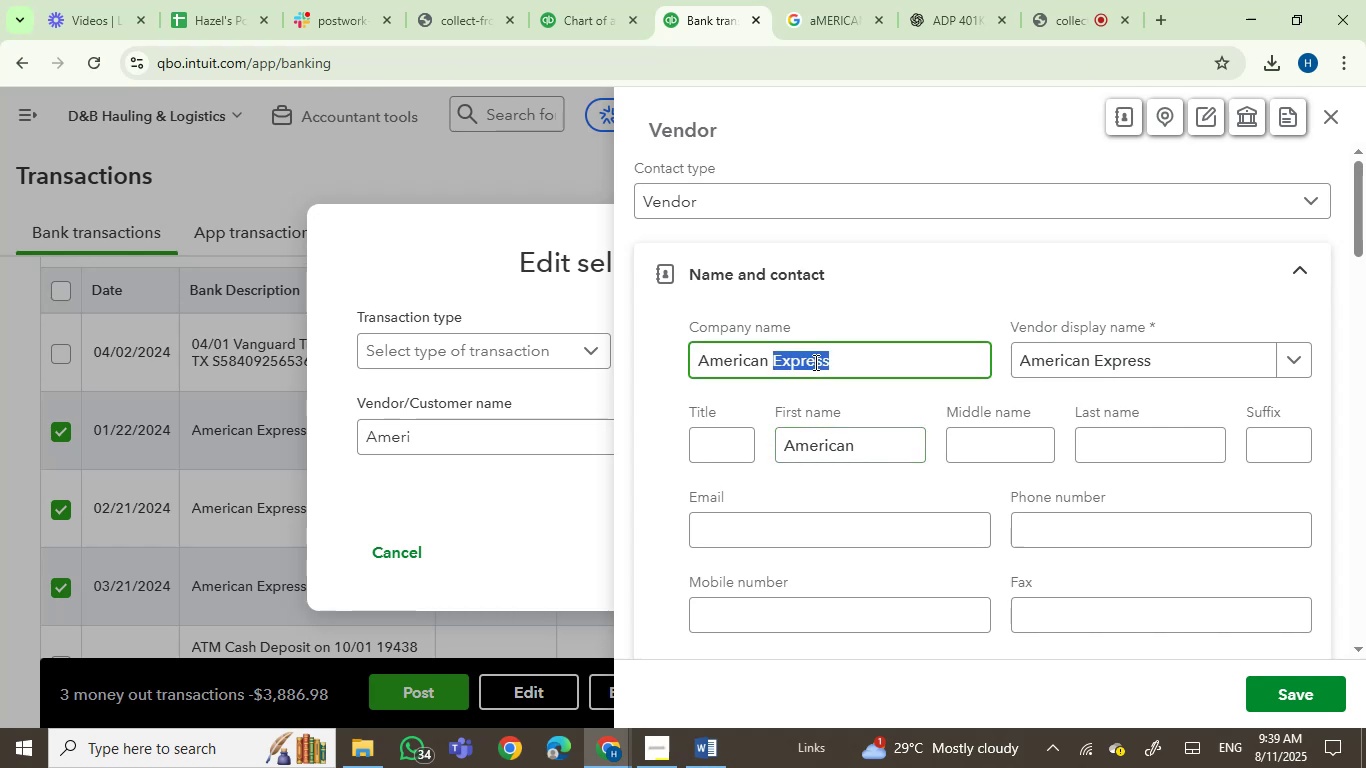 
key(Control+C)
 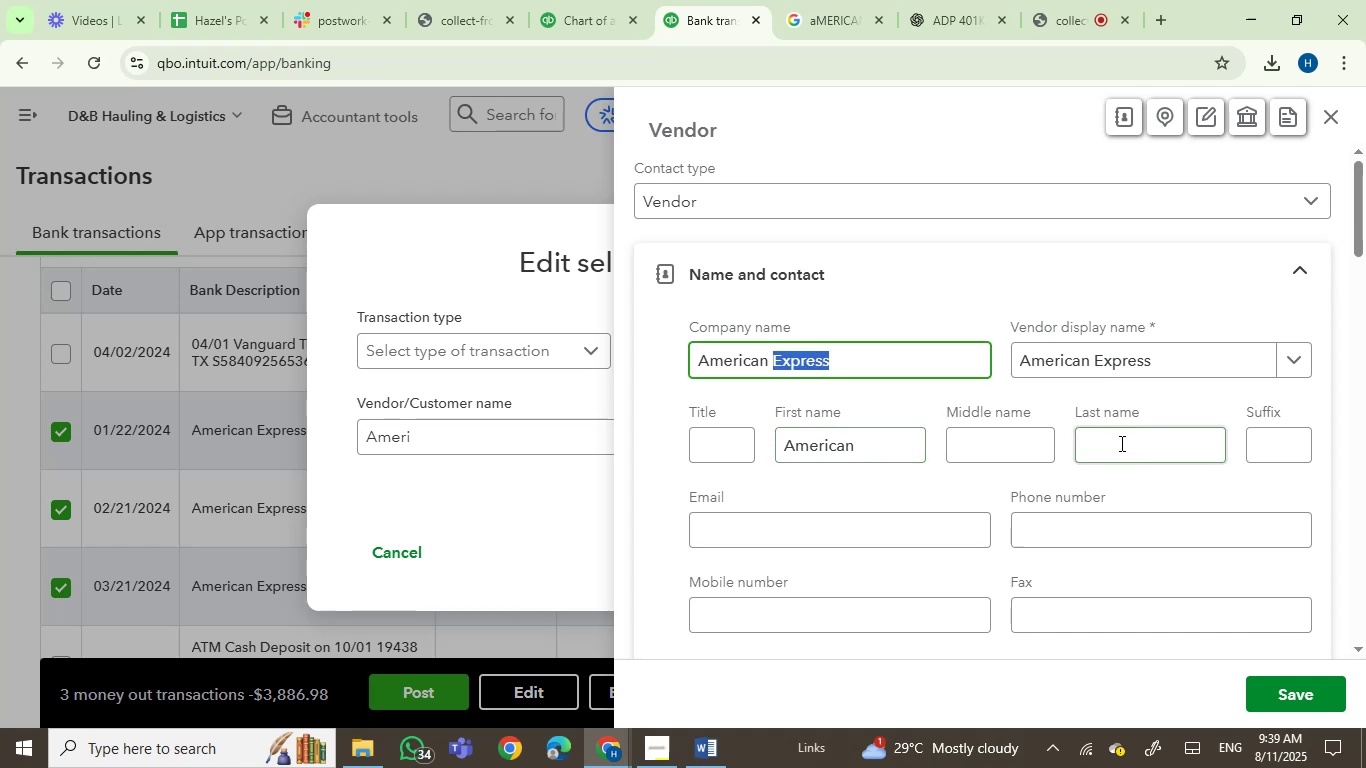 
left_click([1120, 442])
 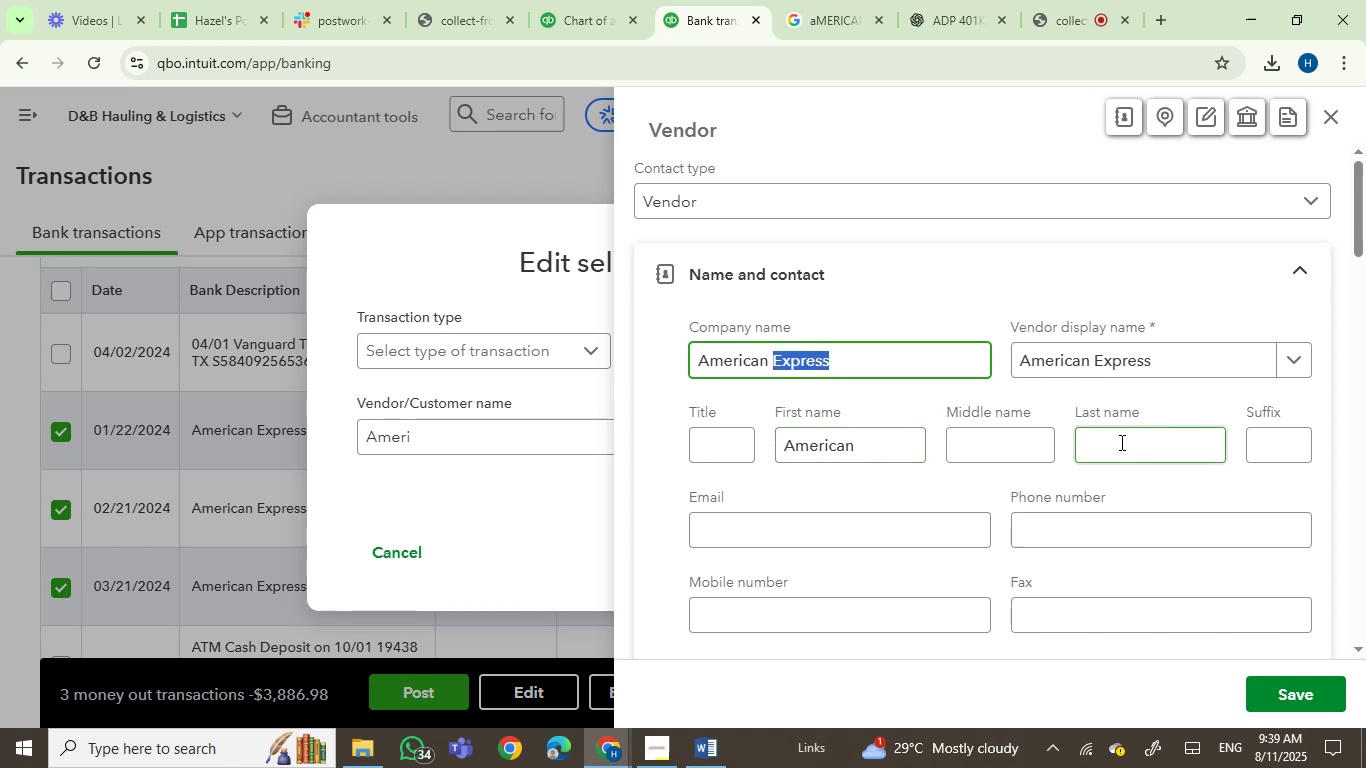 
key(Control+V)
 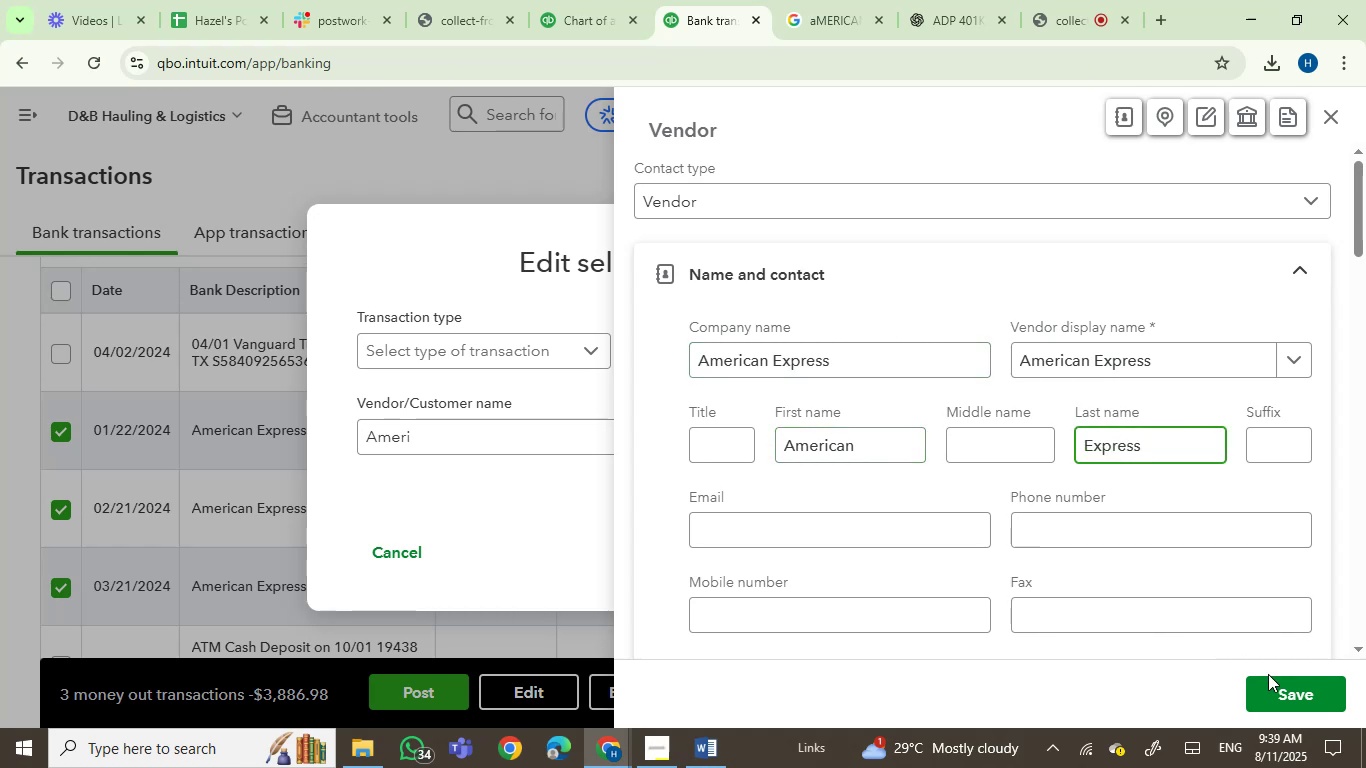 
left_click([1296, 696])
 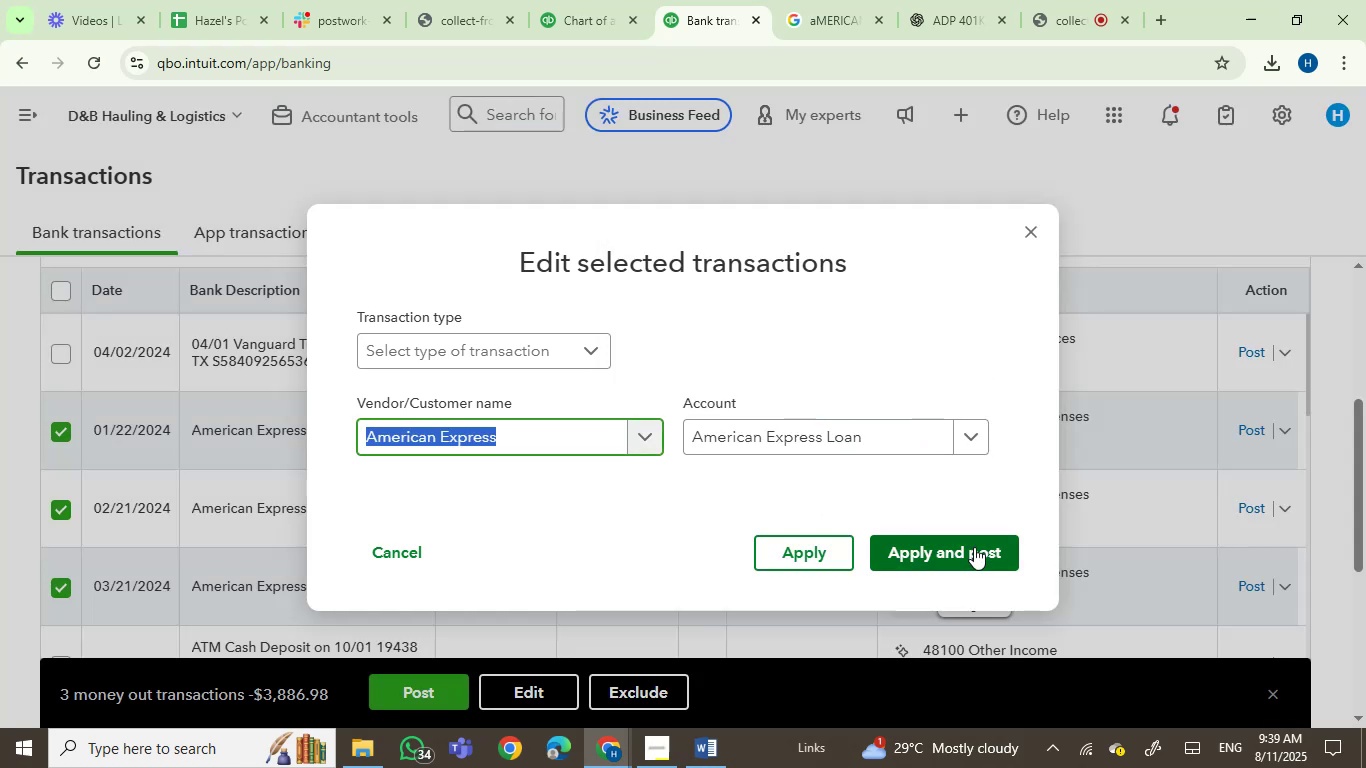 
left_click([971, 556])
 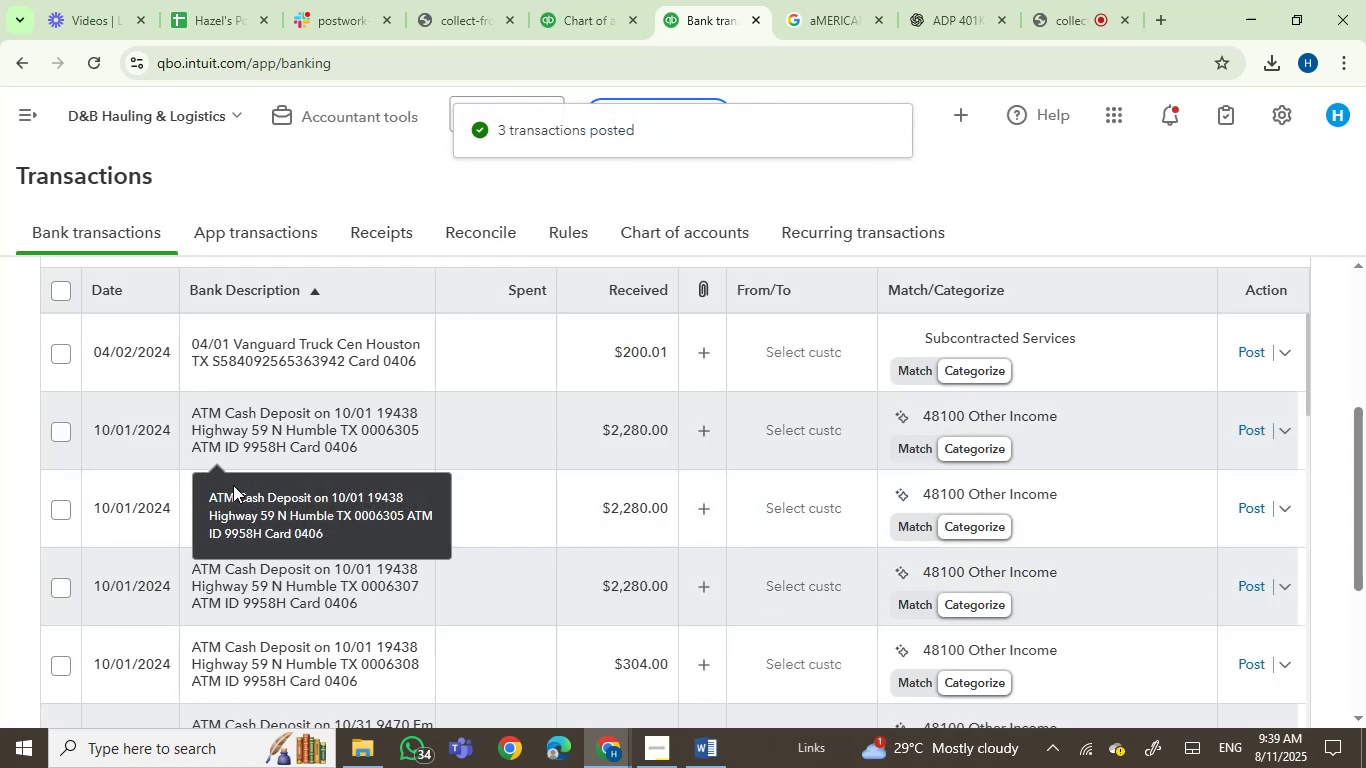 
wait(9.7)
 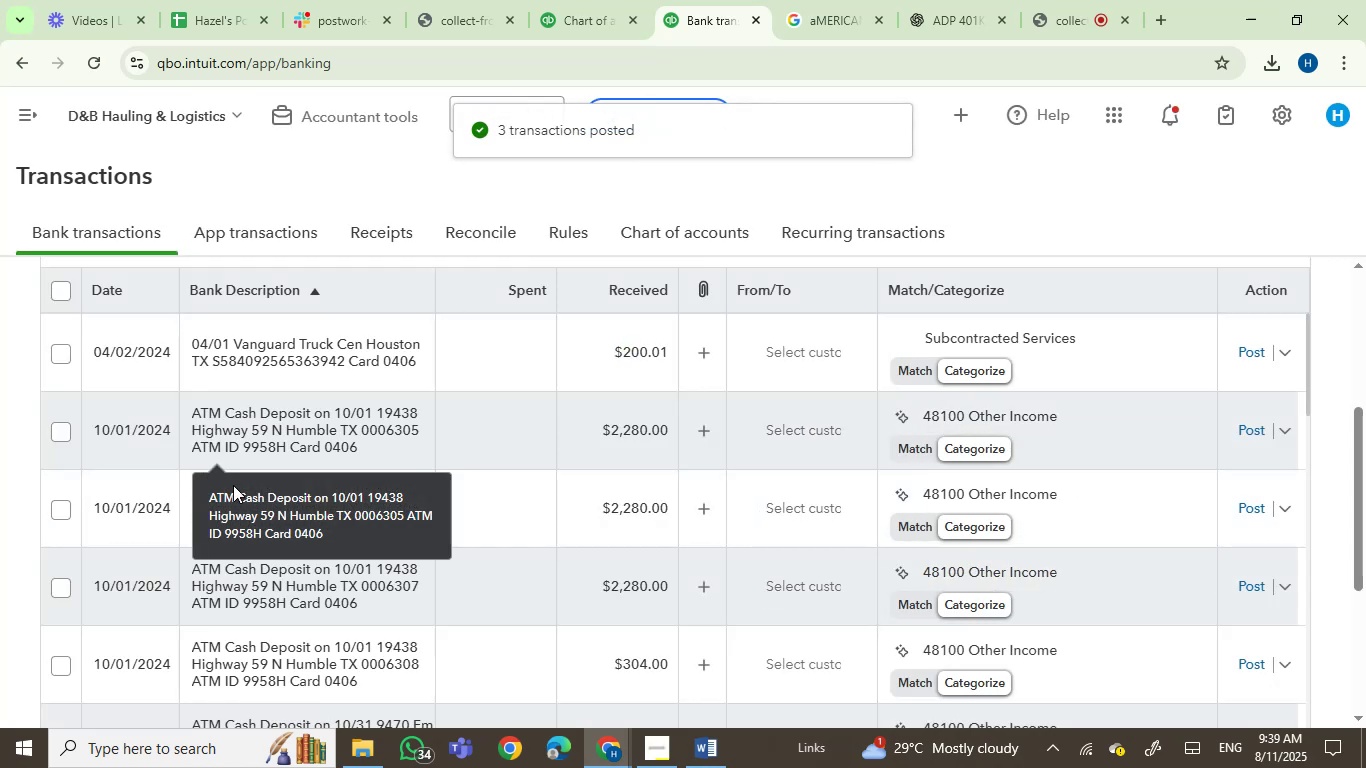 
scroll: coordinate [757, 557], scroll_direction: down, amount: 2.0
 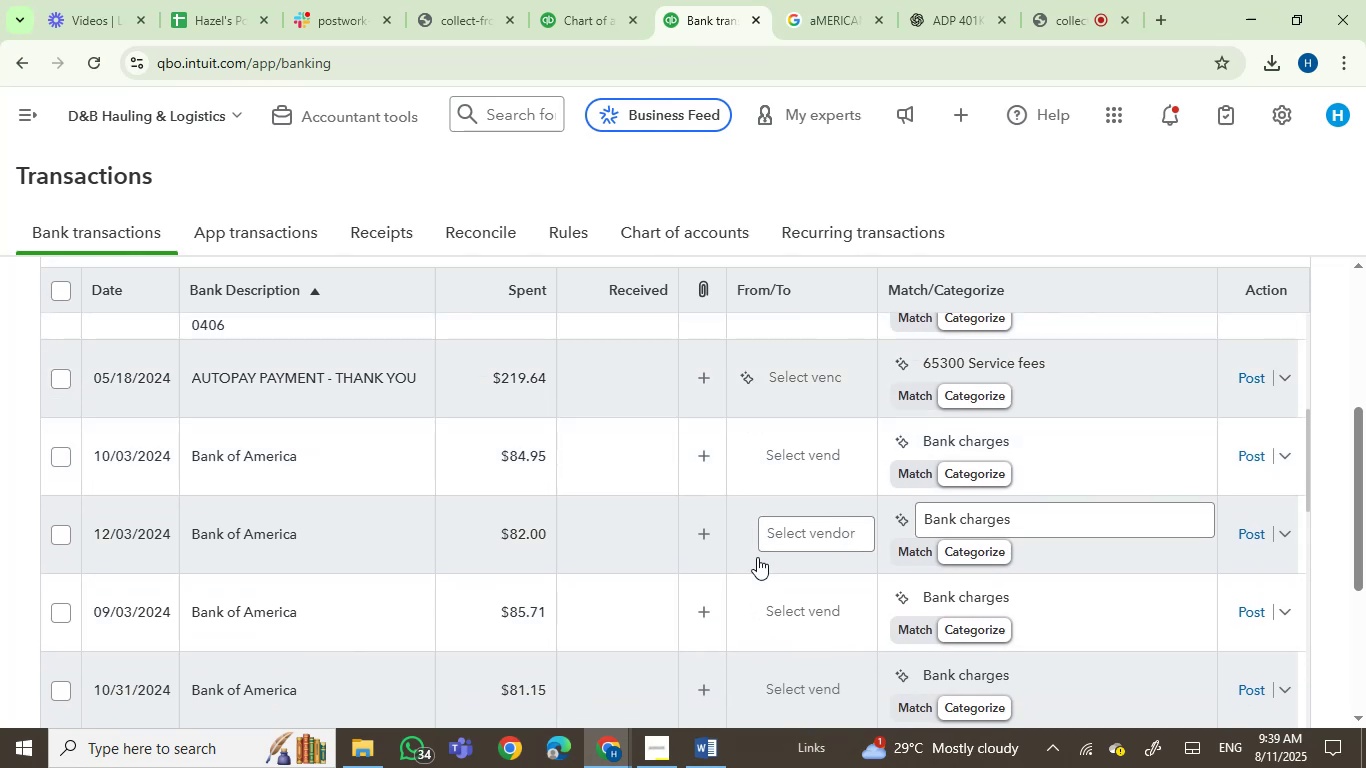 
scroll: coordinate [757, 557], scroll_direction: up, amount: 3.0
 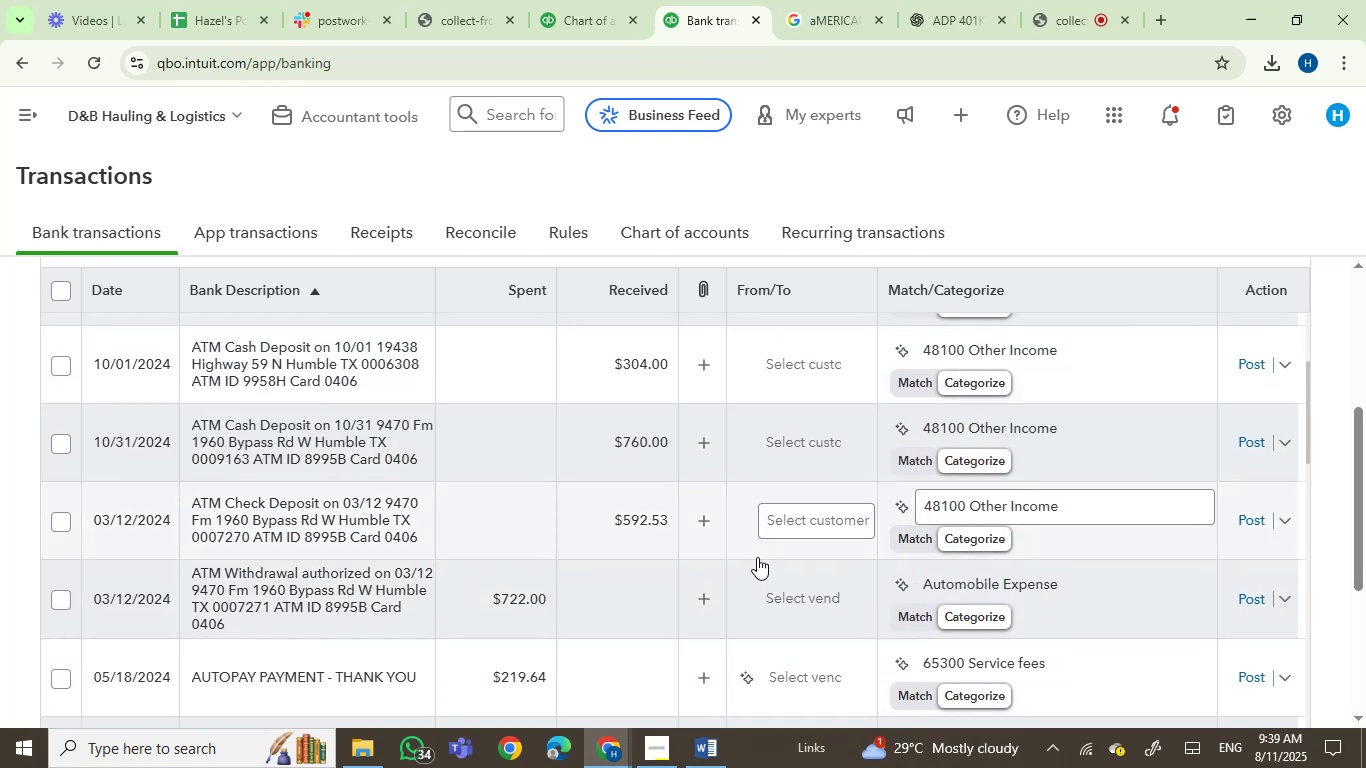 
scroll: coordinate [757, 557], scroll_direction: down, amount: 2.0
 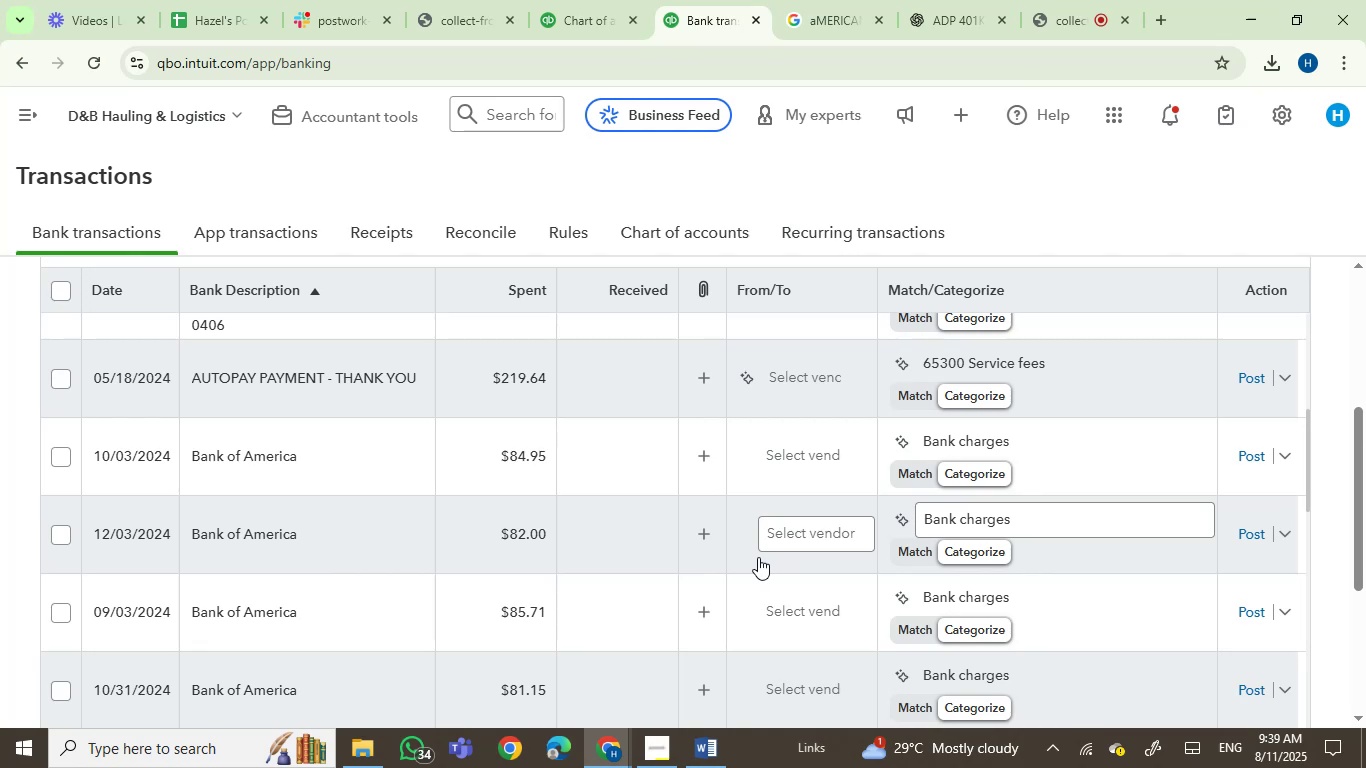 
wait(5.94)
 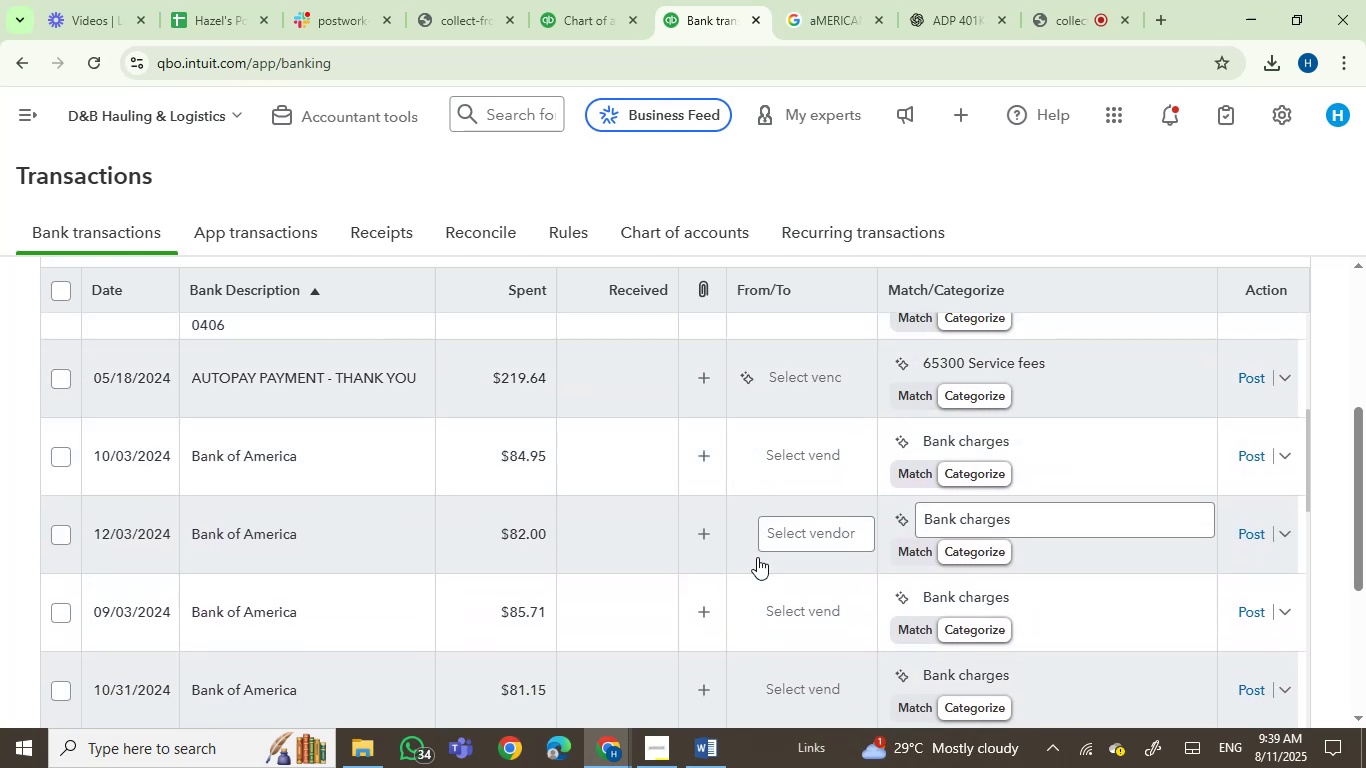 
mouse_move([212, 478])
 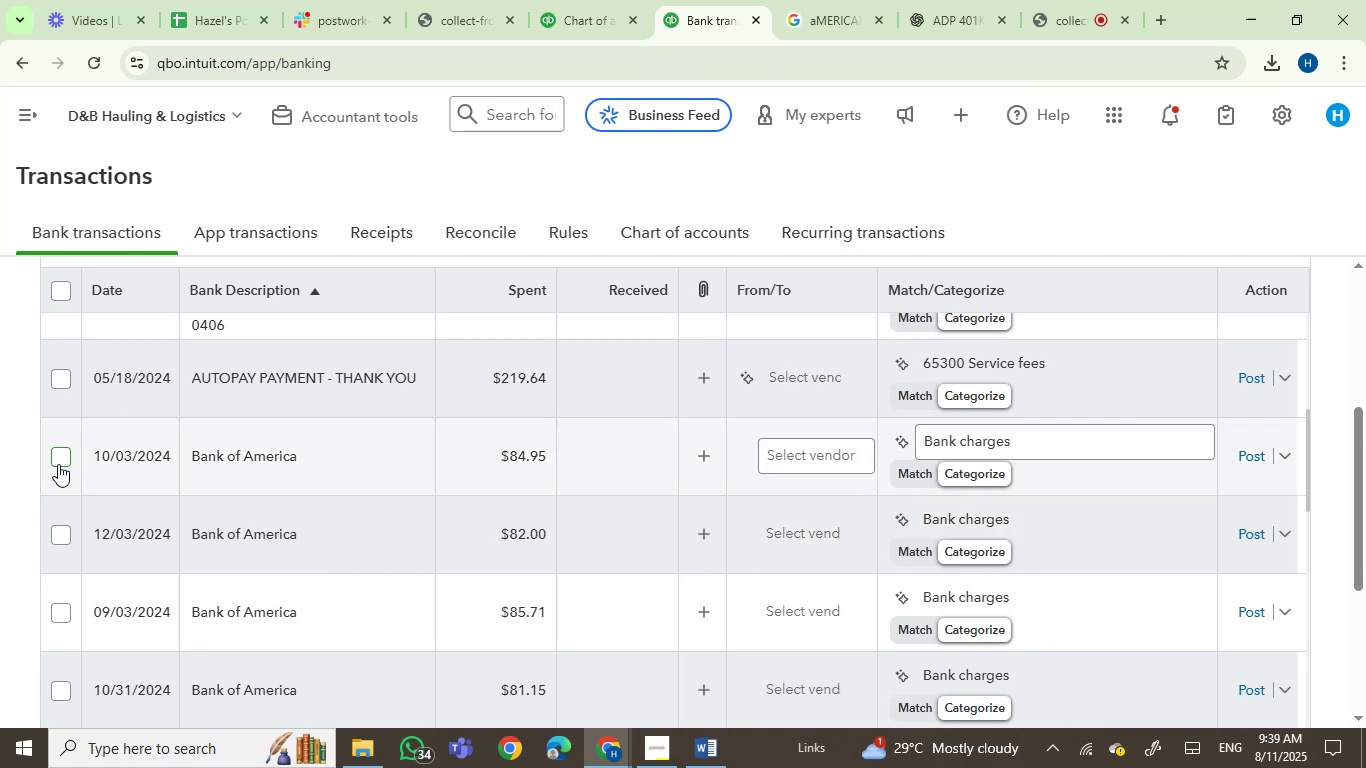 
left_click([57, 450])
 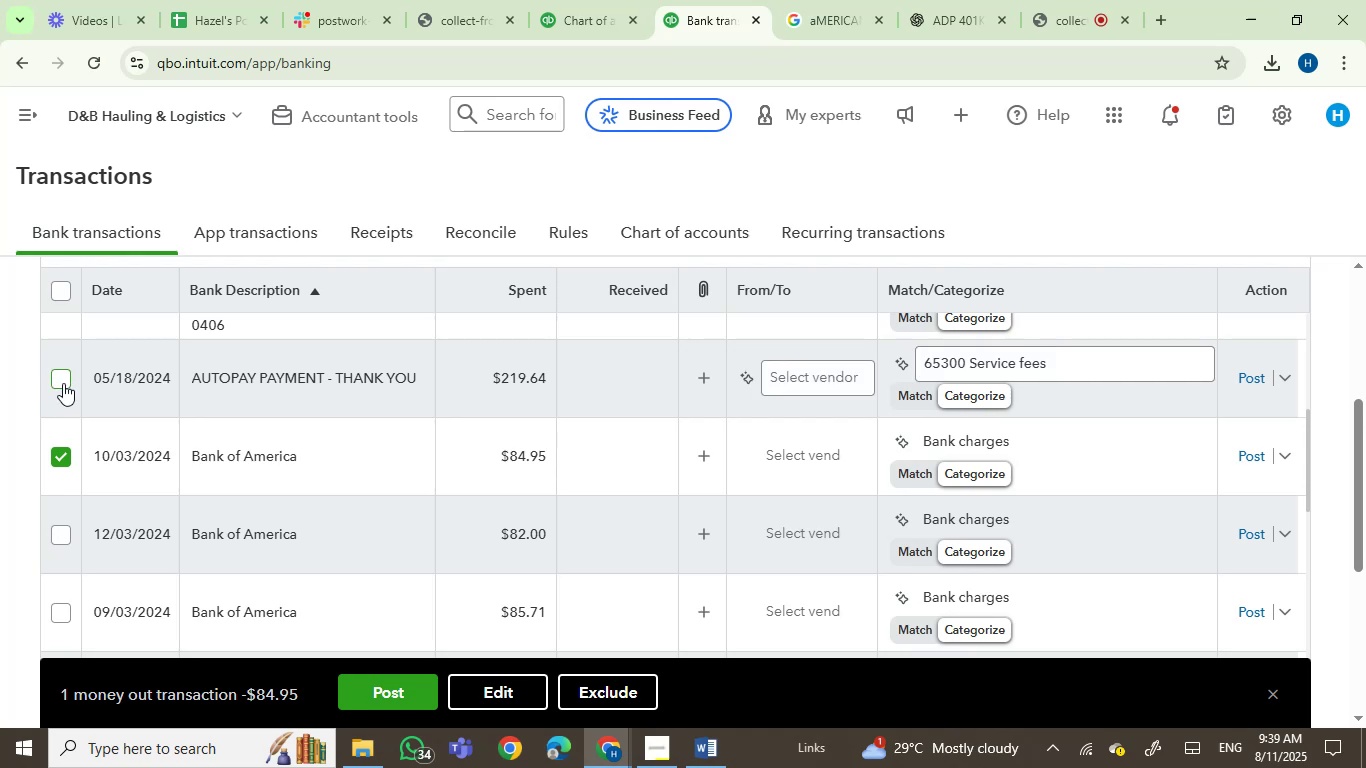 
left_click([67, 372])
 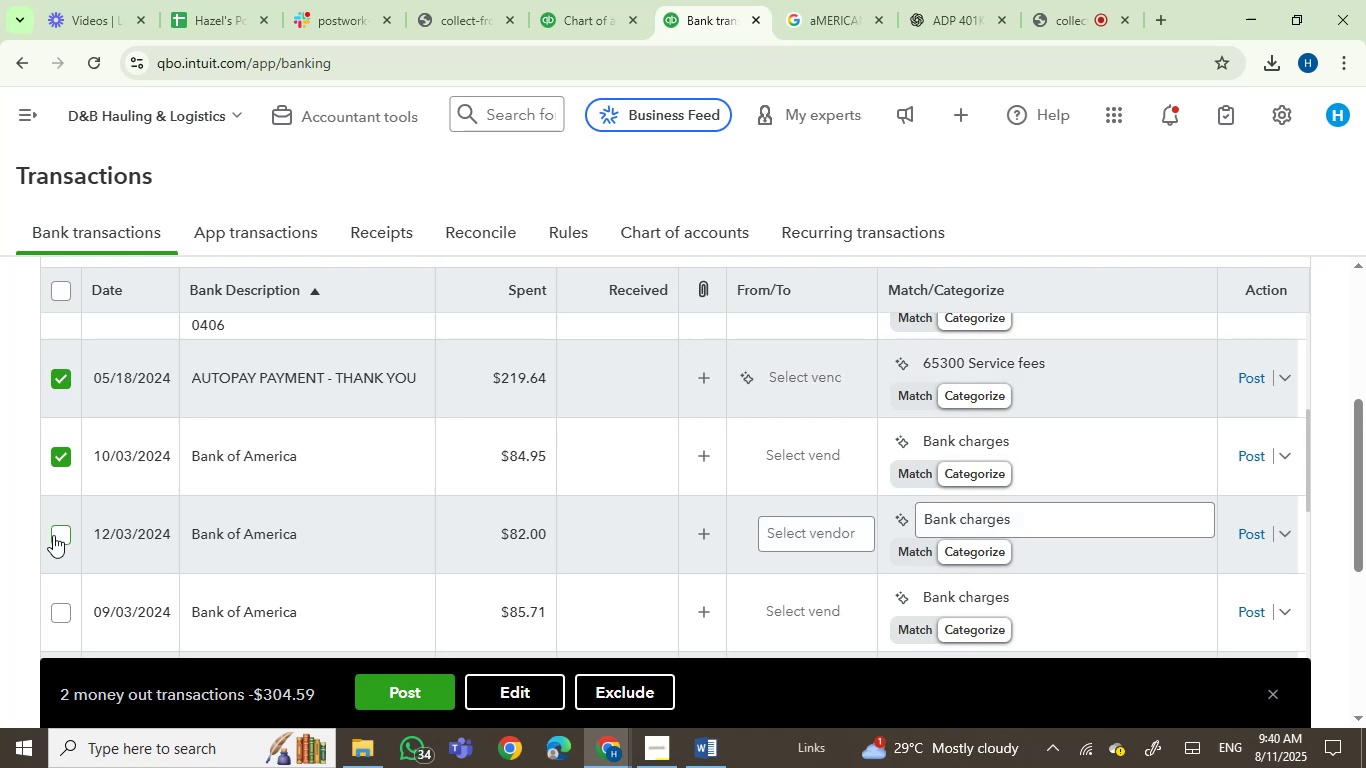 
left_click([53, 535])
 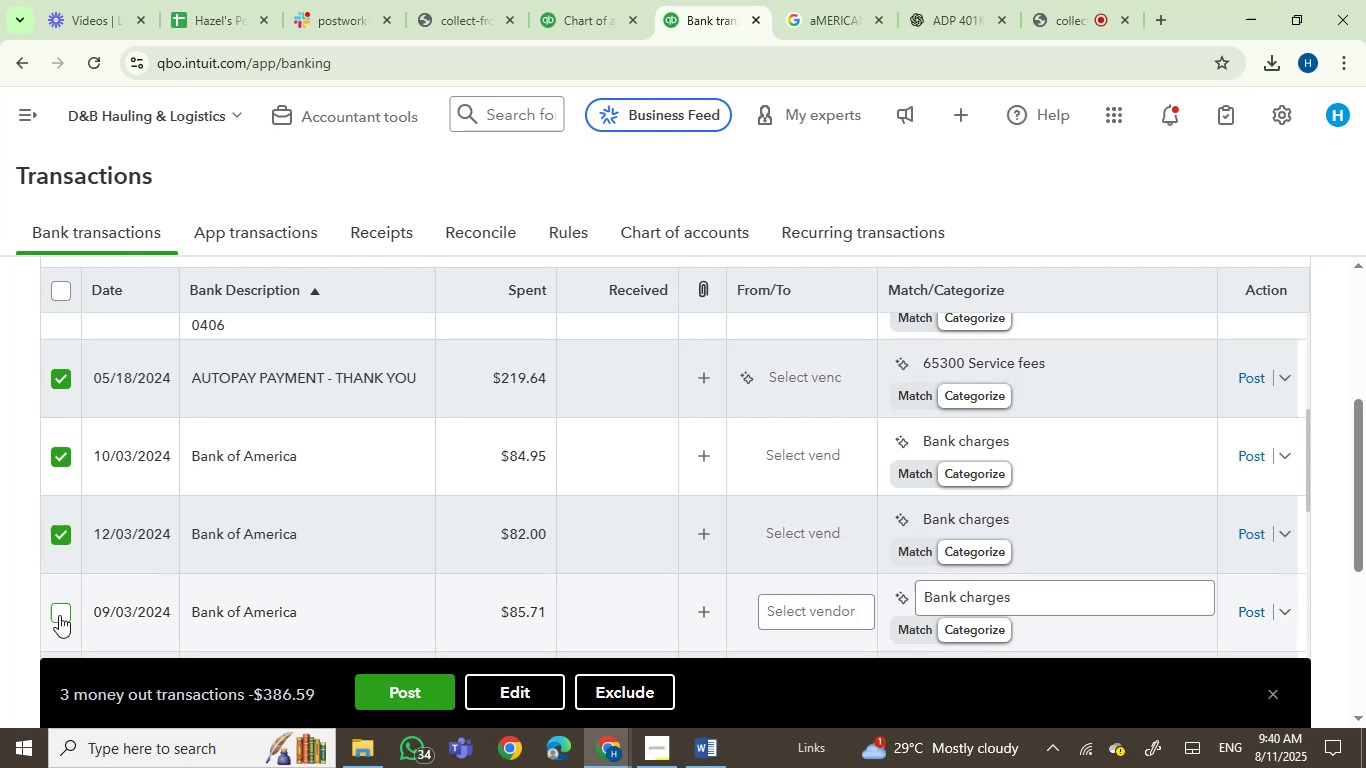 
left_click([59, 615])
 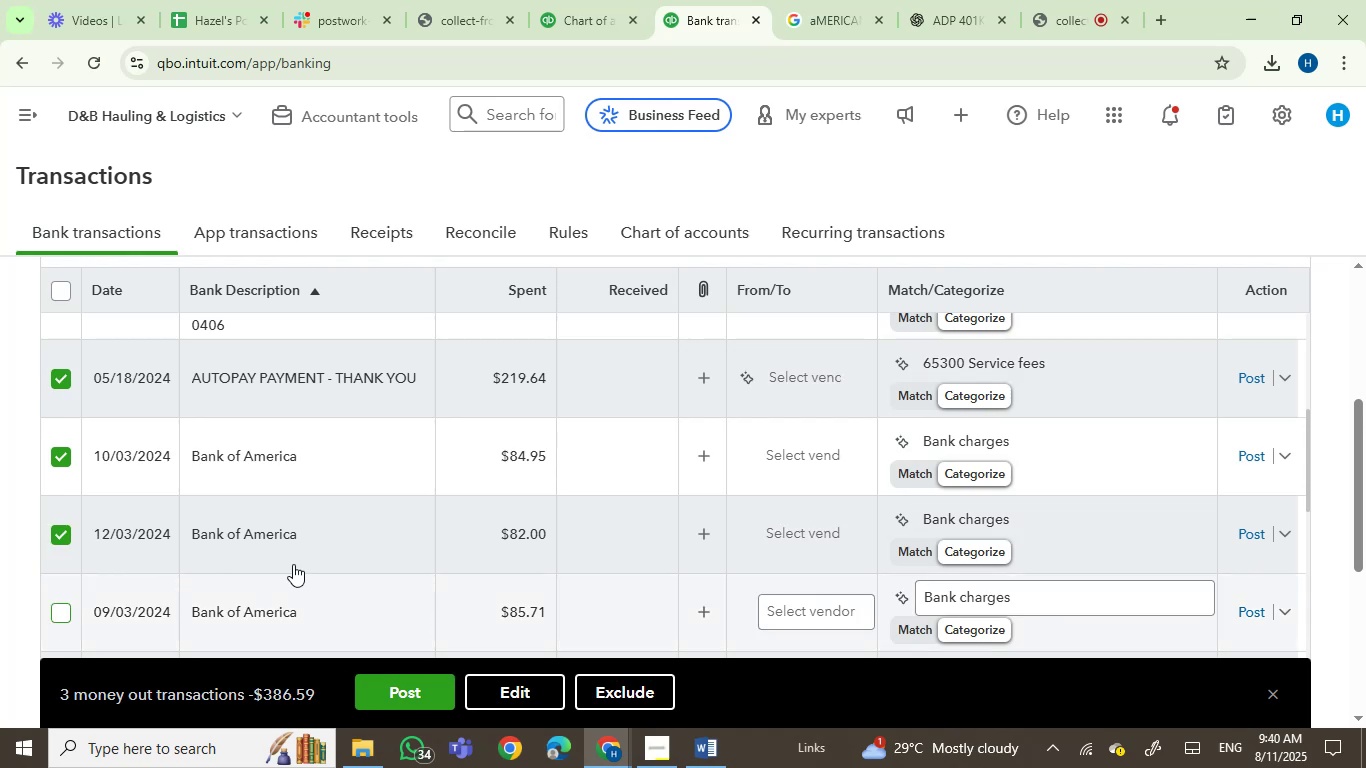 
scroll: coordinate [293, 564], scroll_direction: down, amount: 2.0
 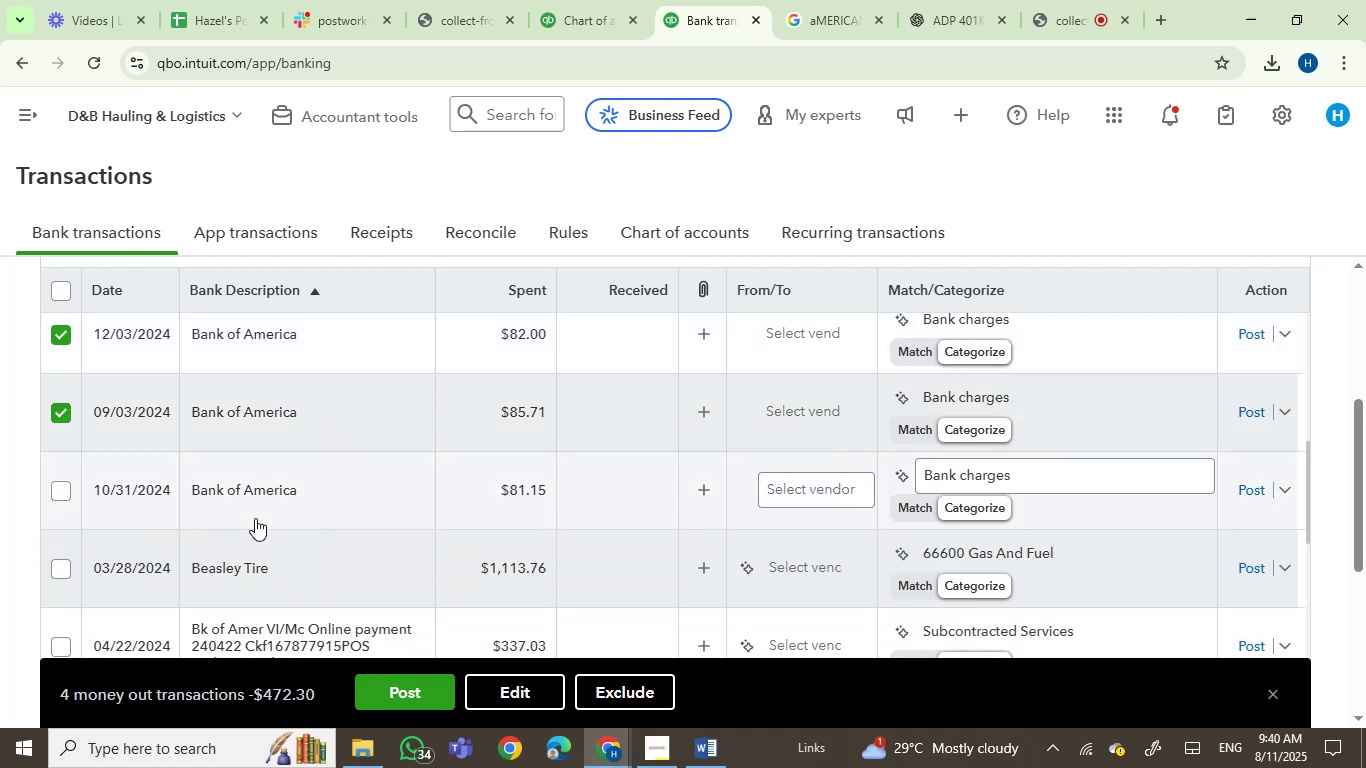 
mouse_move([247, 486])
 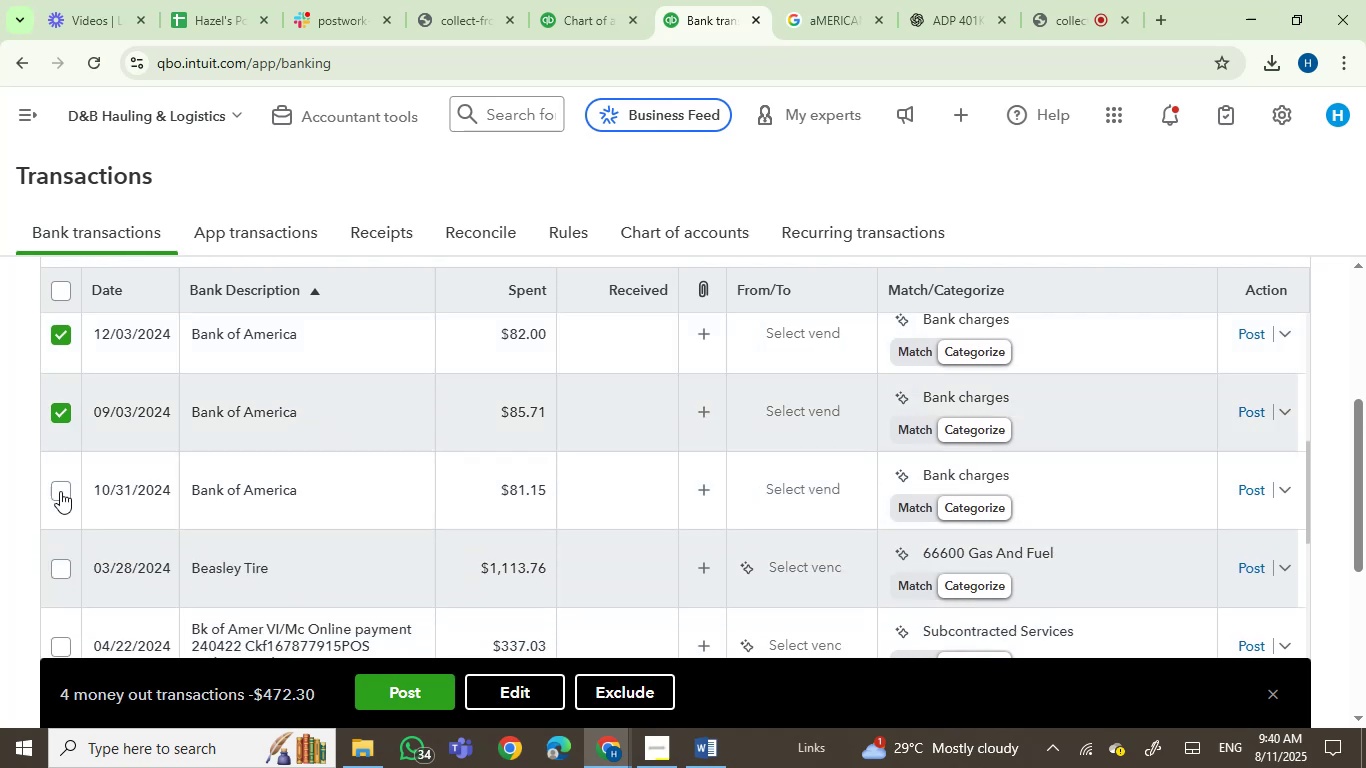 
left_click([47, 491])
 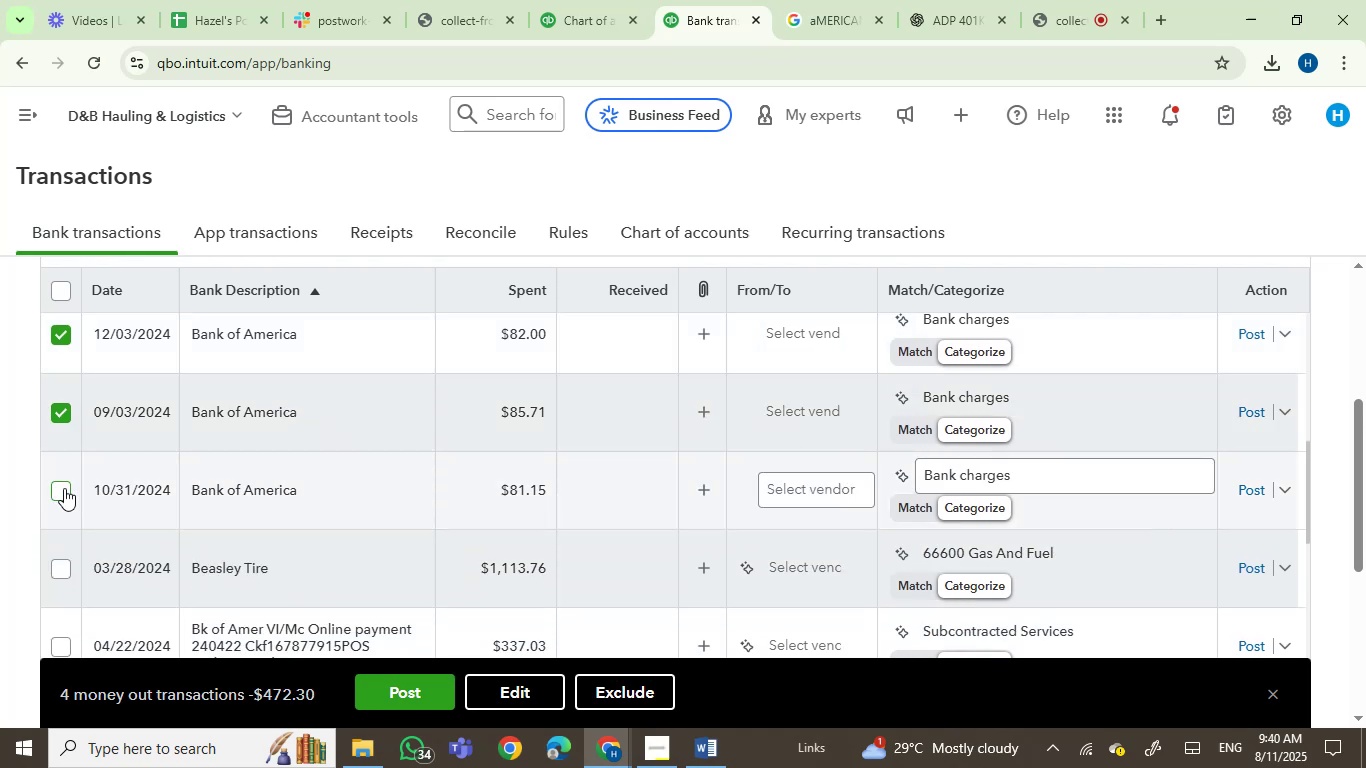 
left_click([59, 490])
 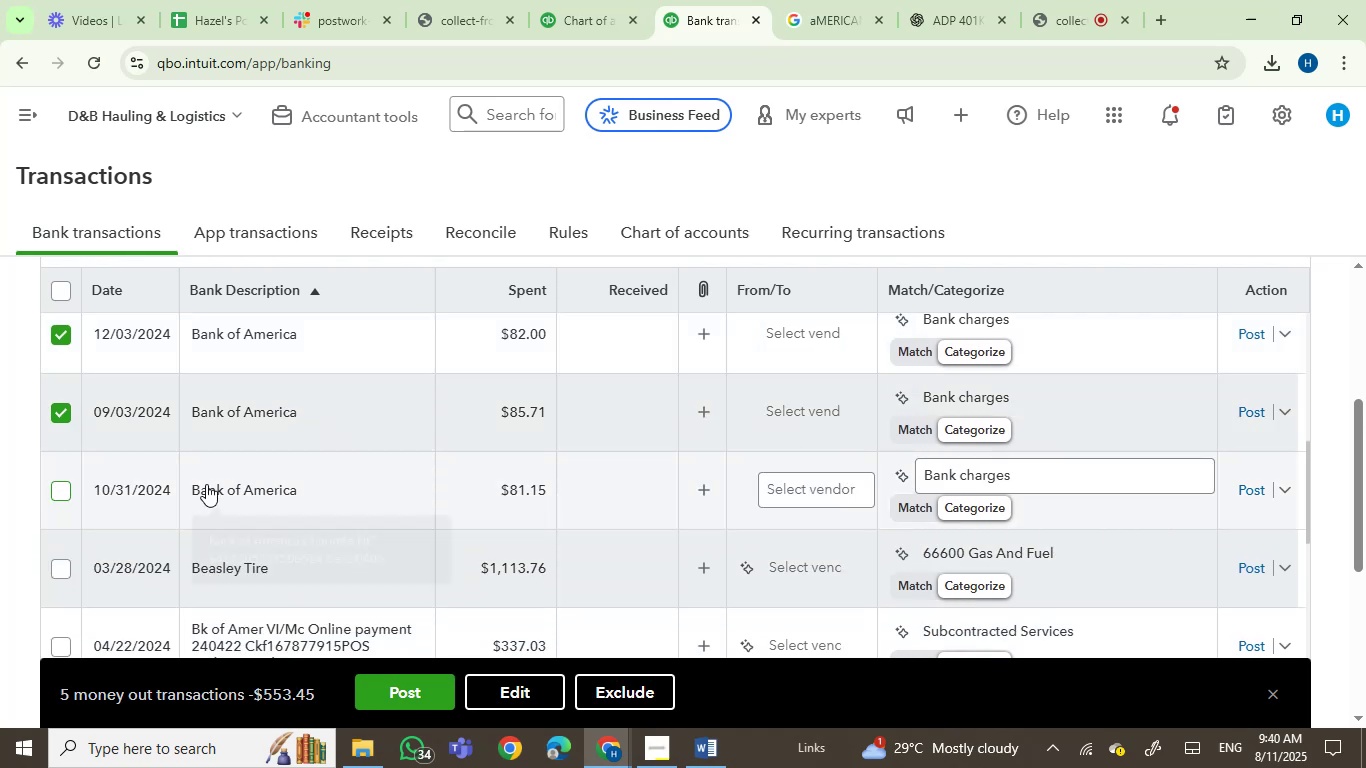 
left_click([211, 484])
 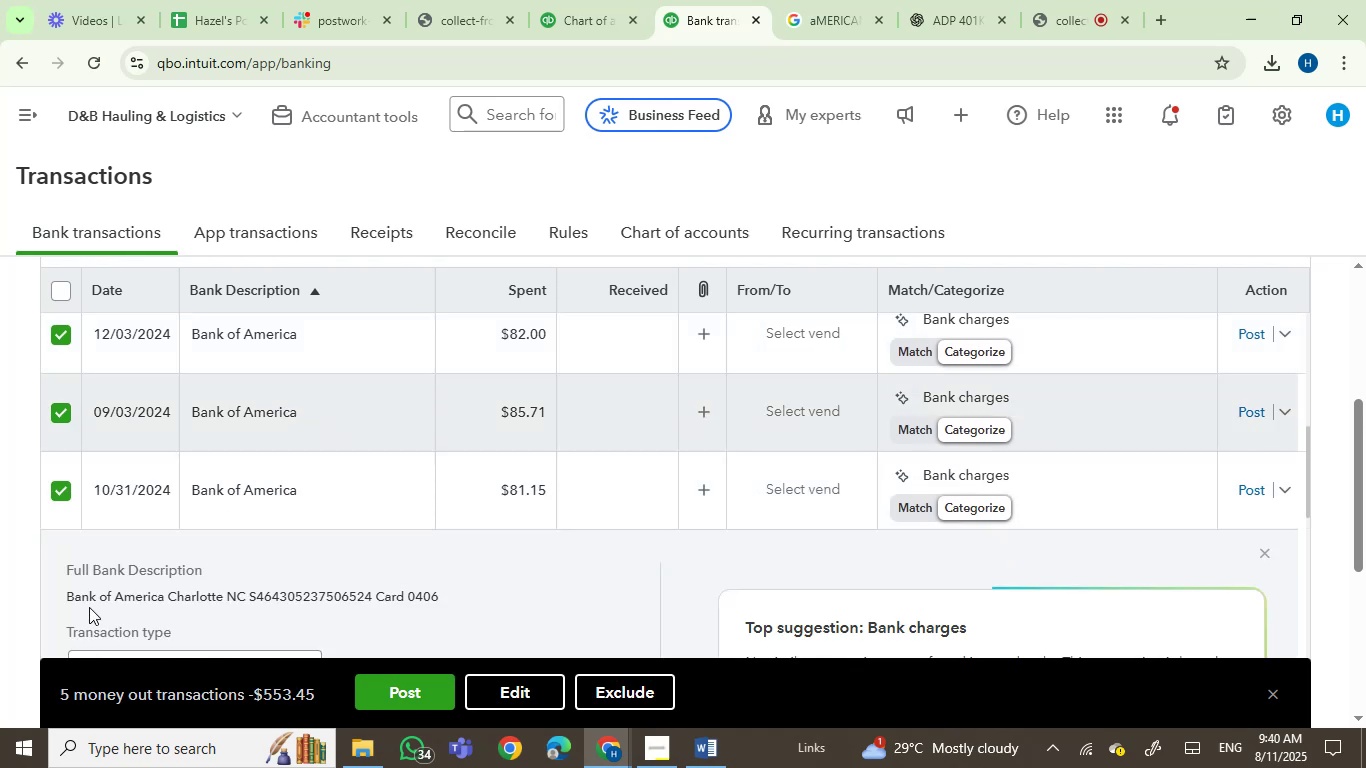 
left_click([88, 590])
 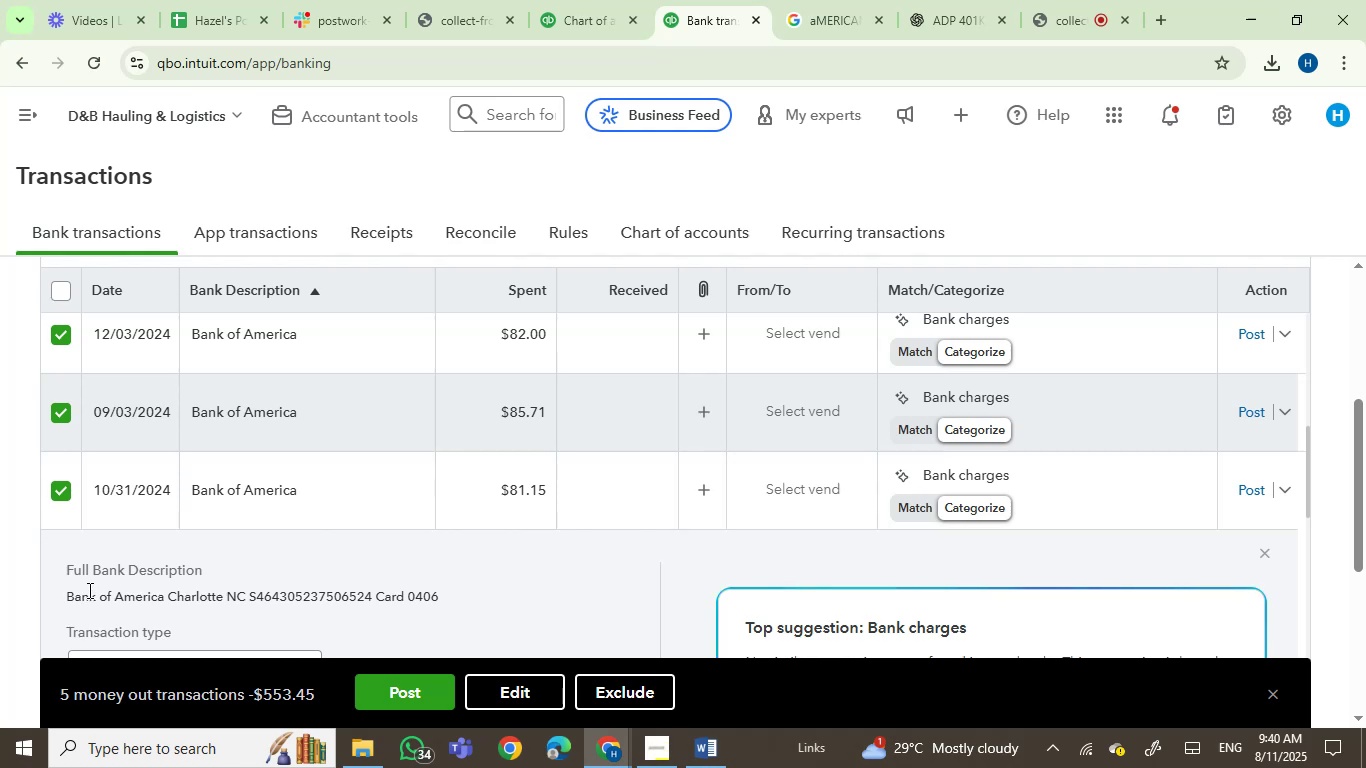 
left_click_drag(start_coordinate=[88, 590], to_coordinate=[233, 593])
 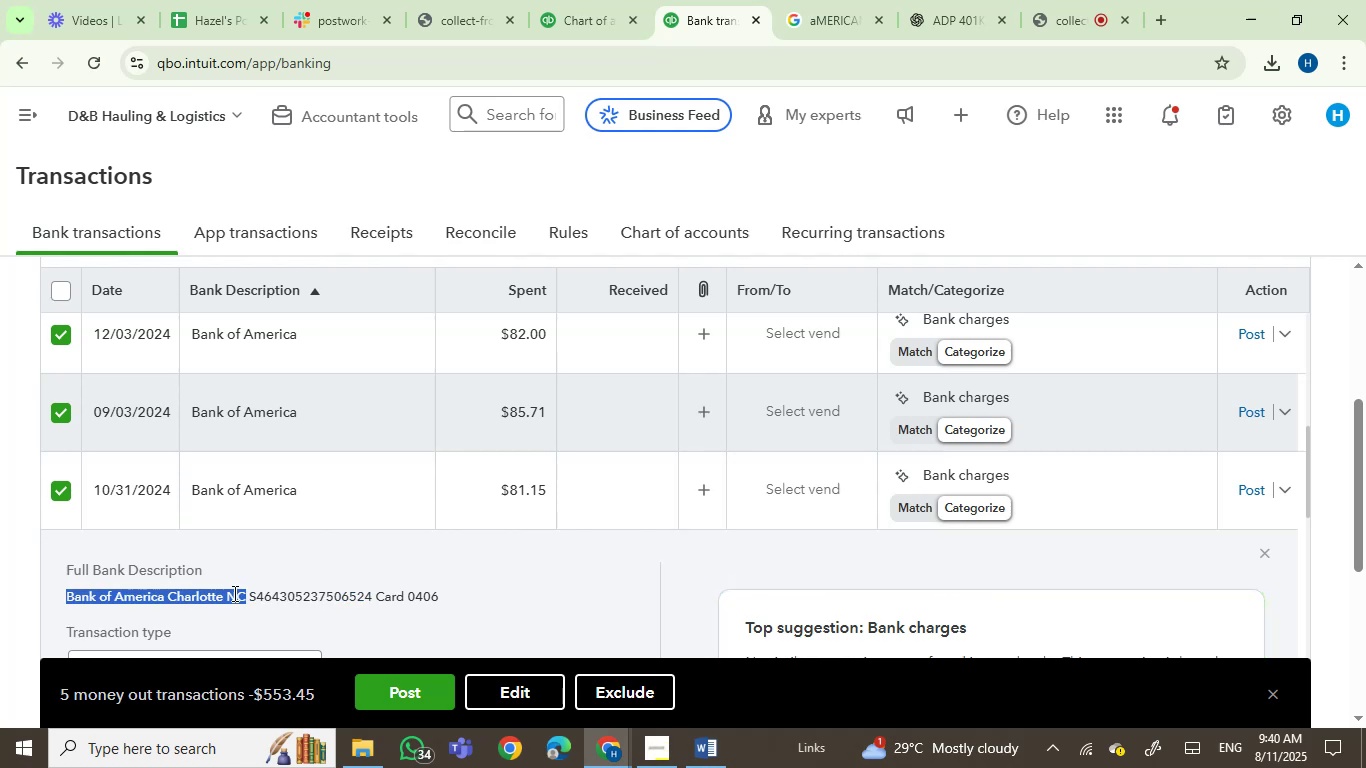 
key(Control+C)
 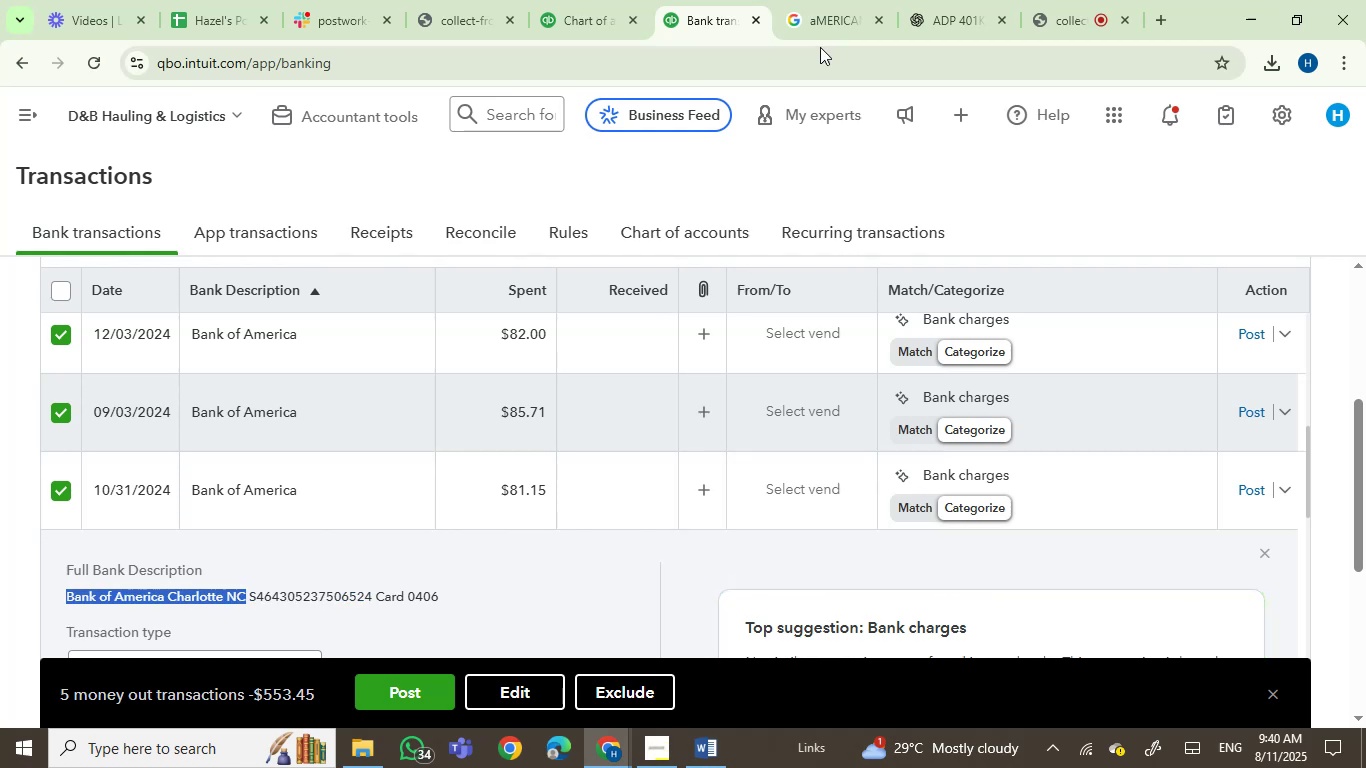 
left_click([820, 22])
 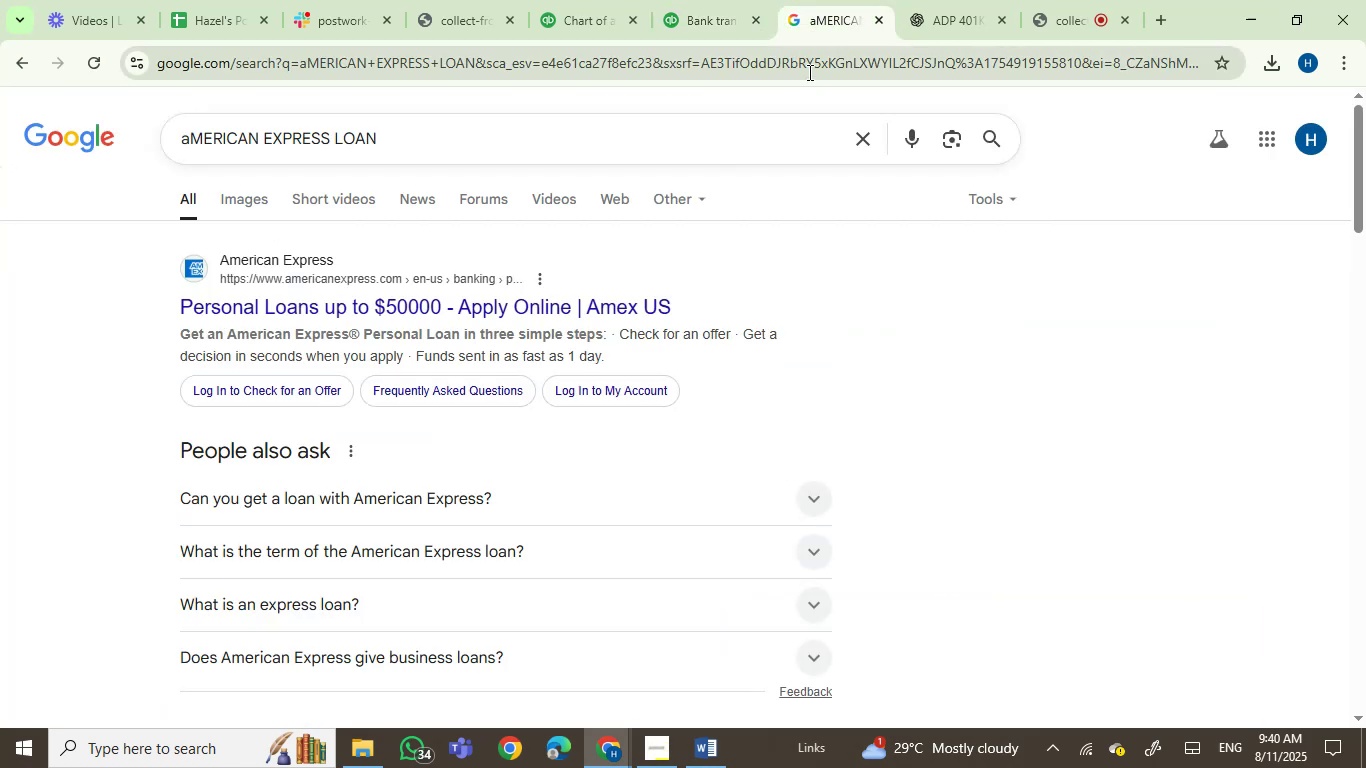 
key(Control+ControlLeft)
 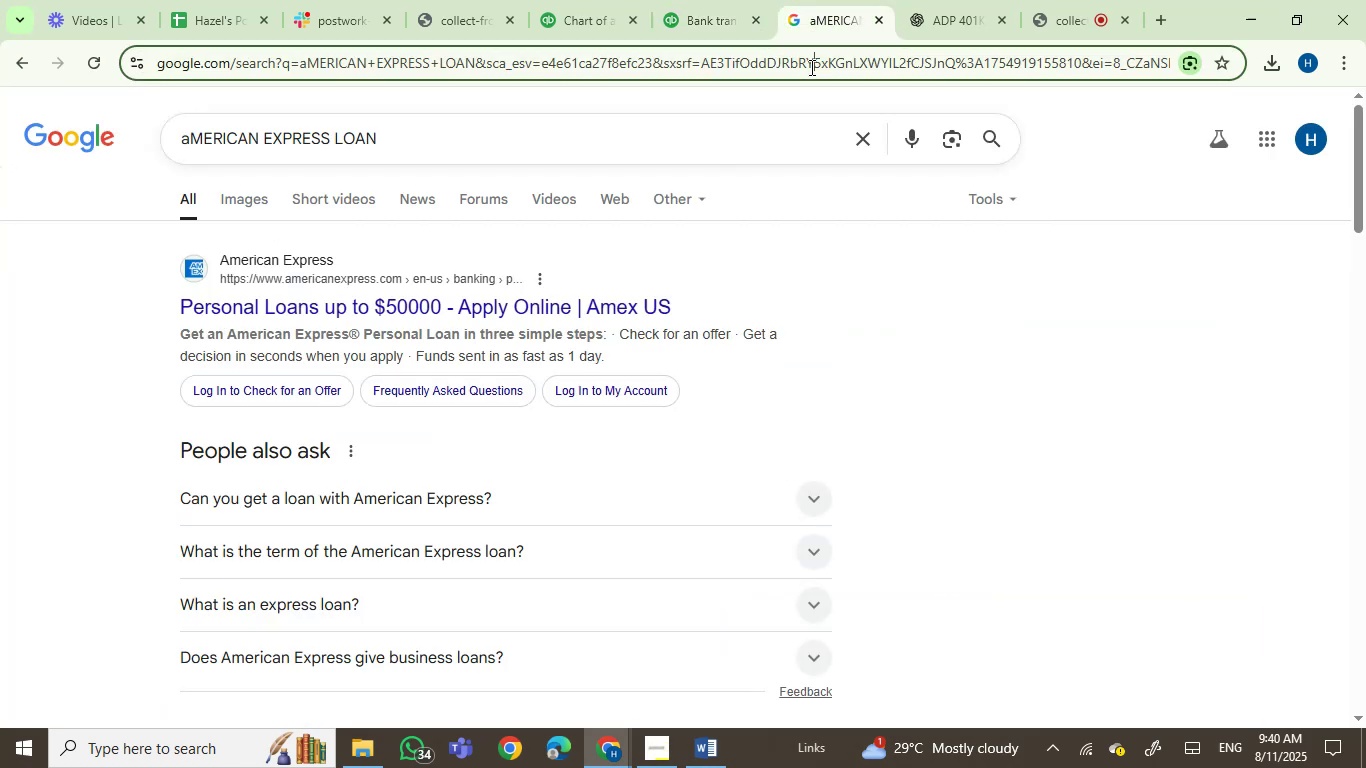 
left_click([810, 67])
 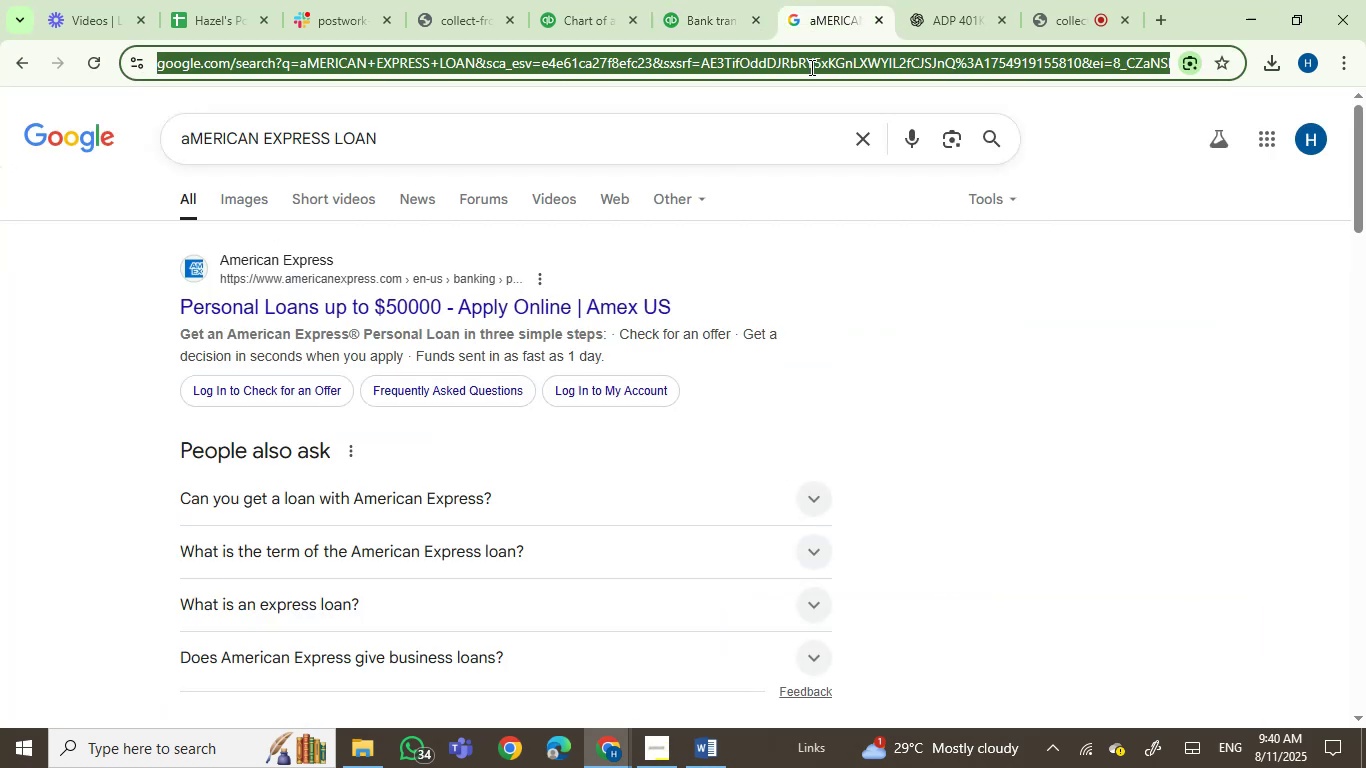 
key(Control+V)
 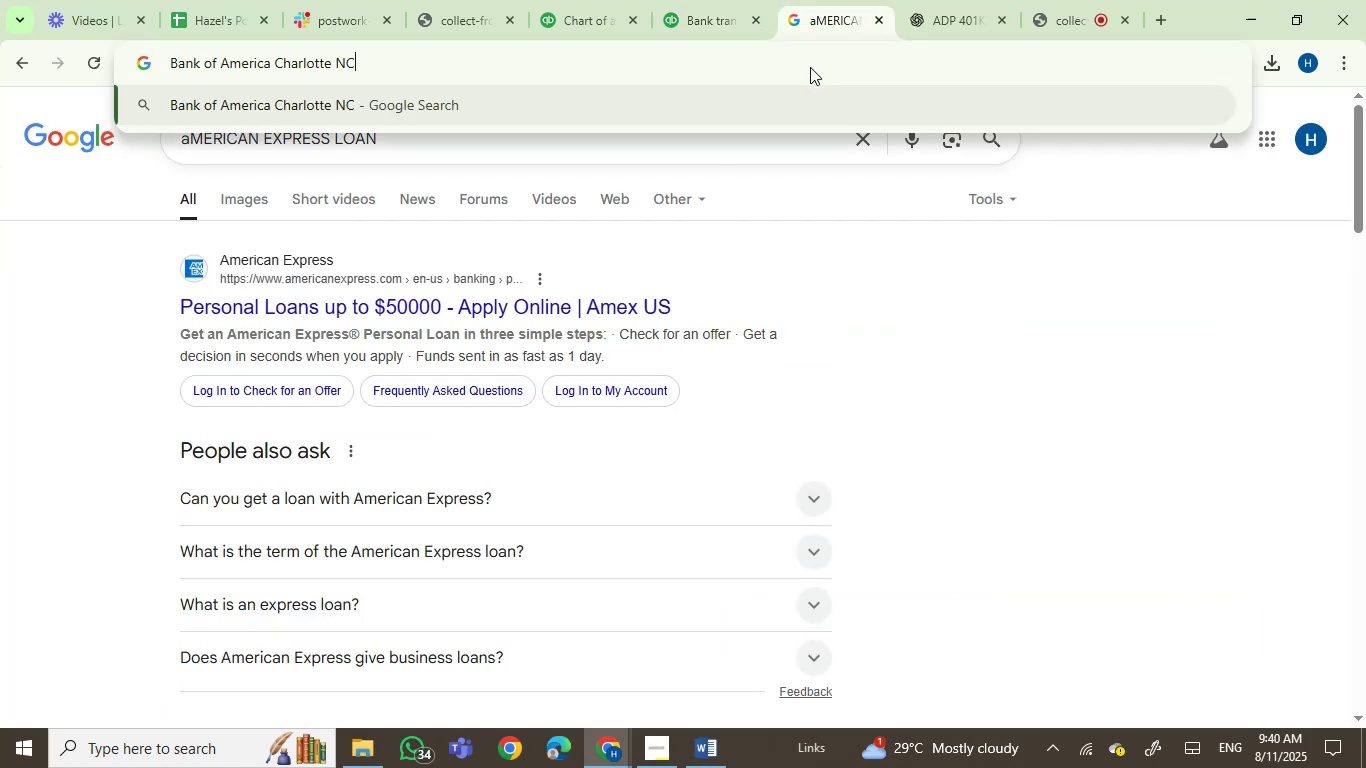 
key(Enter)
 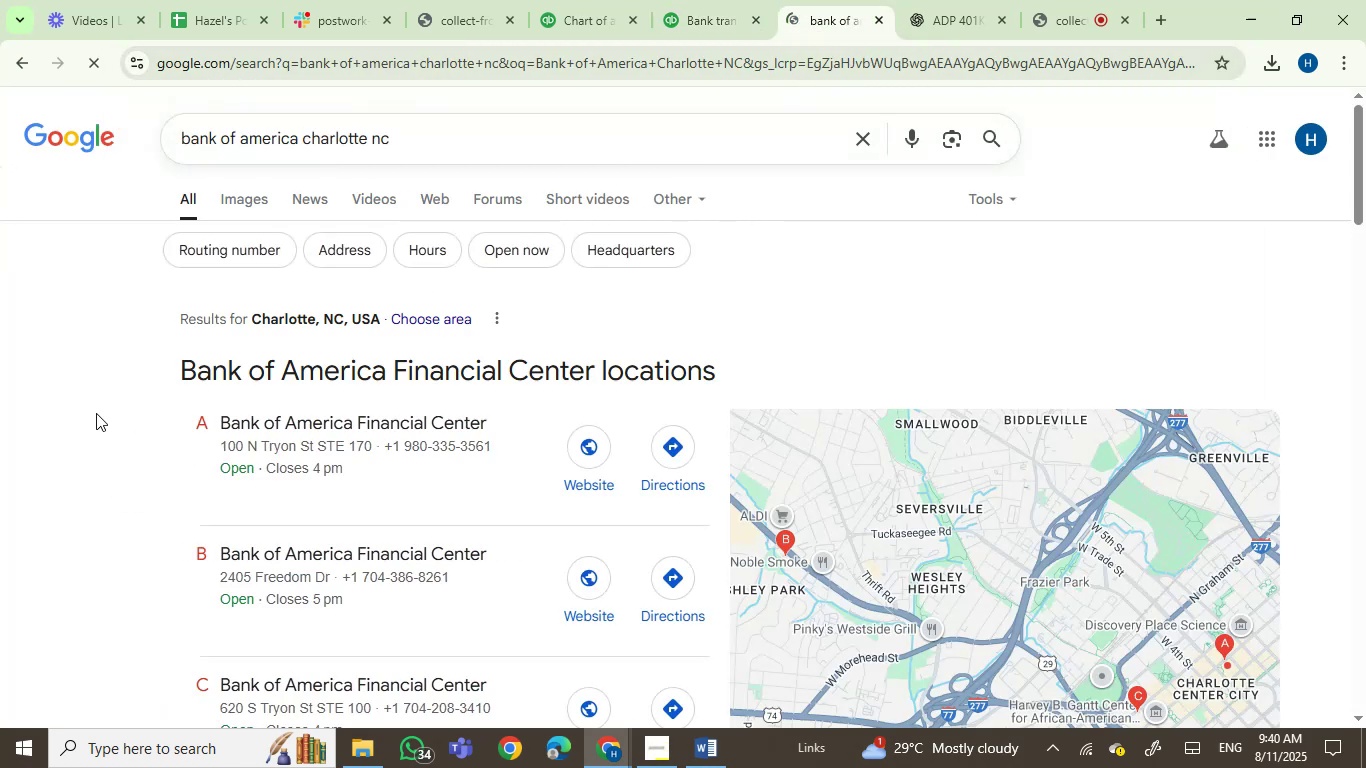 
scroll: coordinate [96, 413], scroll_direction: down, amount: 5.0
 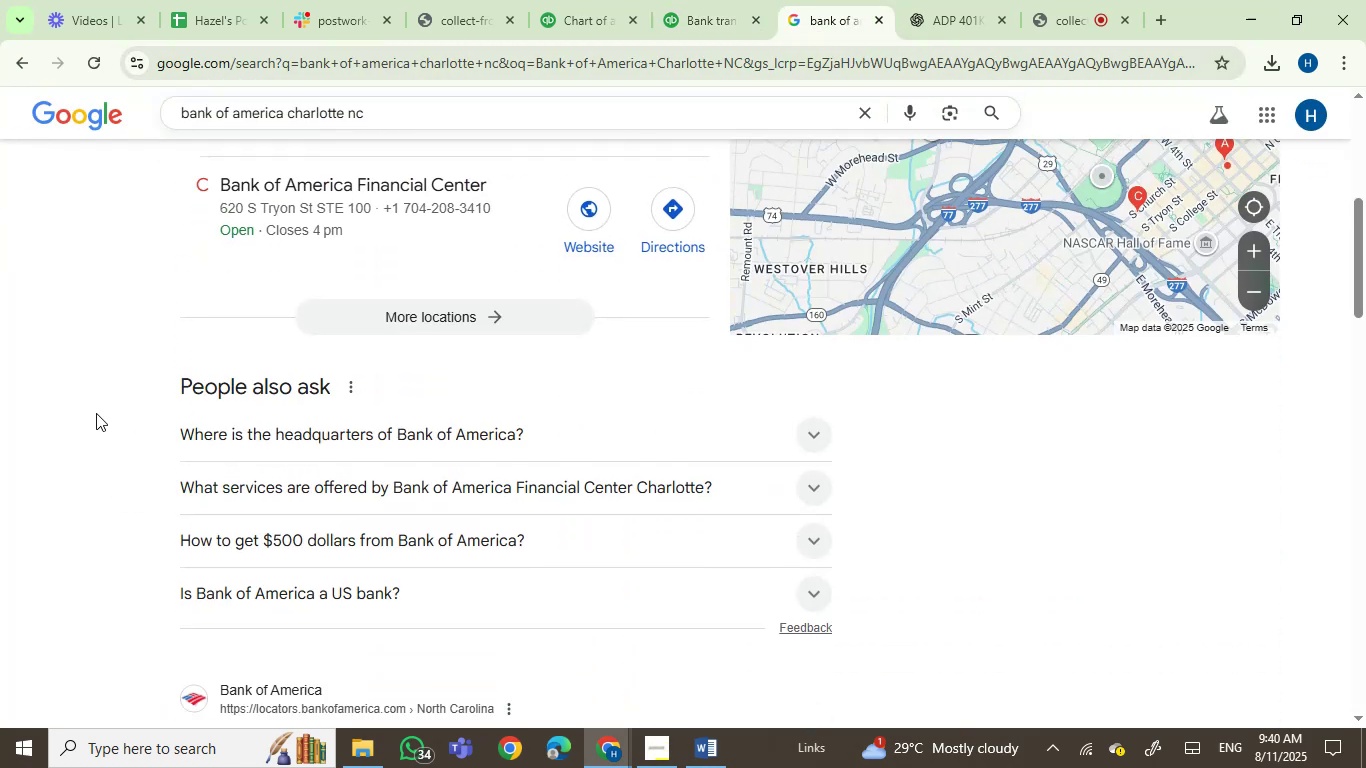 
scroll: coordinate [96, 413], scroll_direction: up, amount: 3.0
 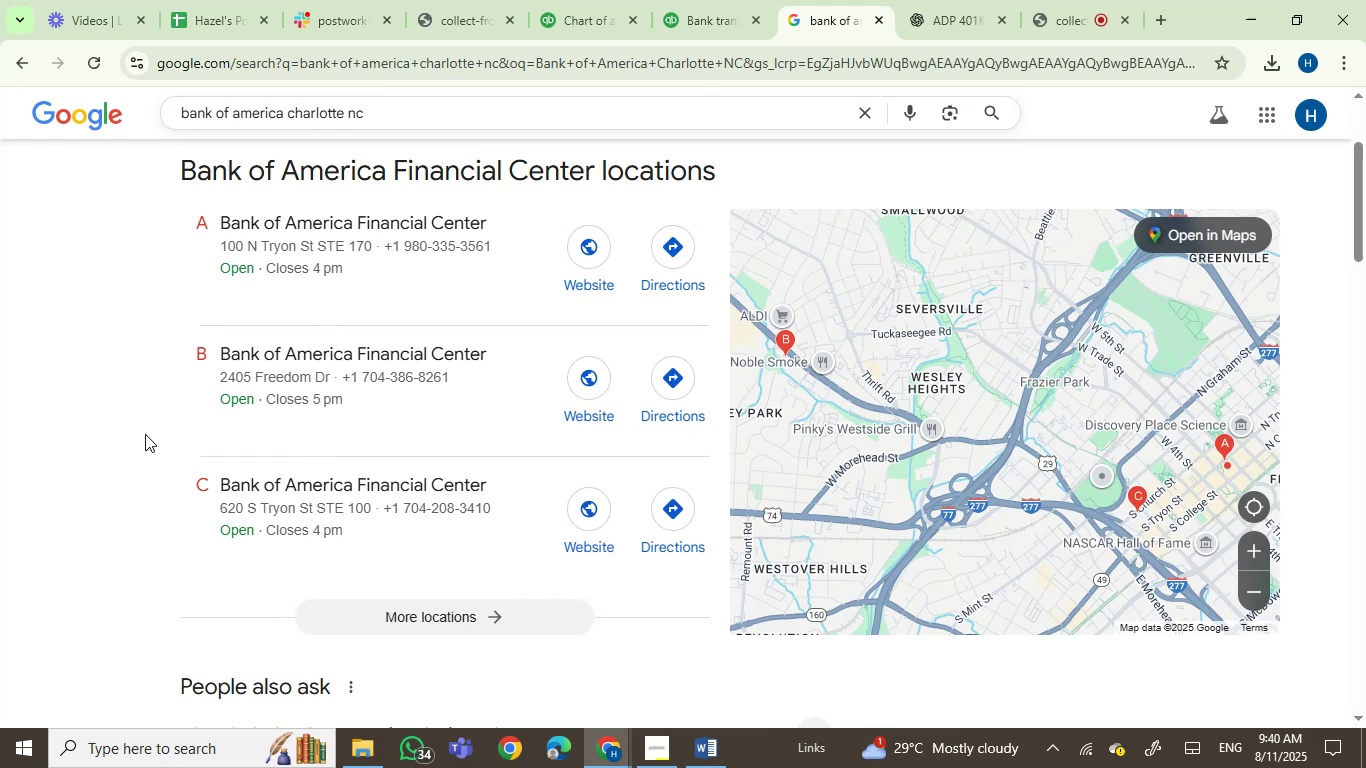 
wait(5.63)
 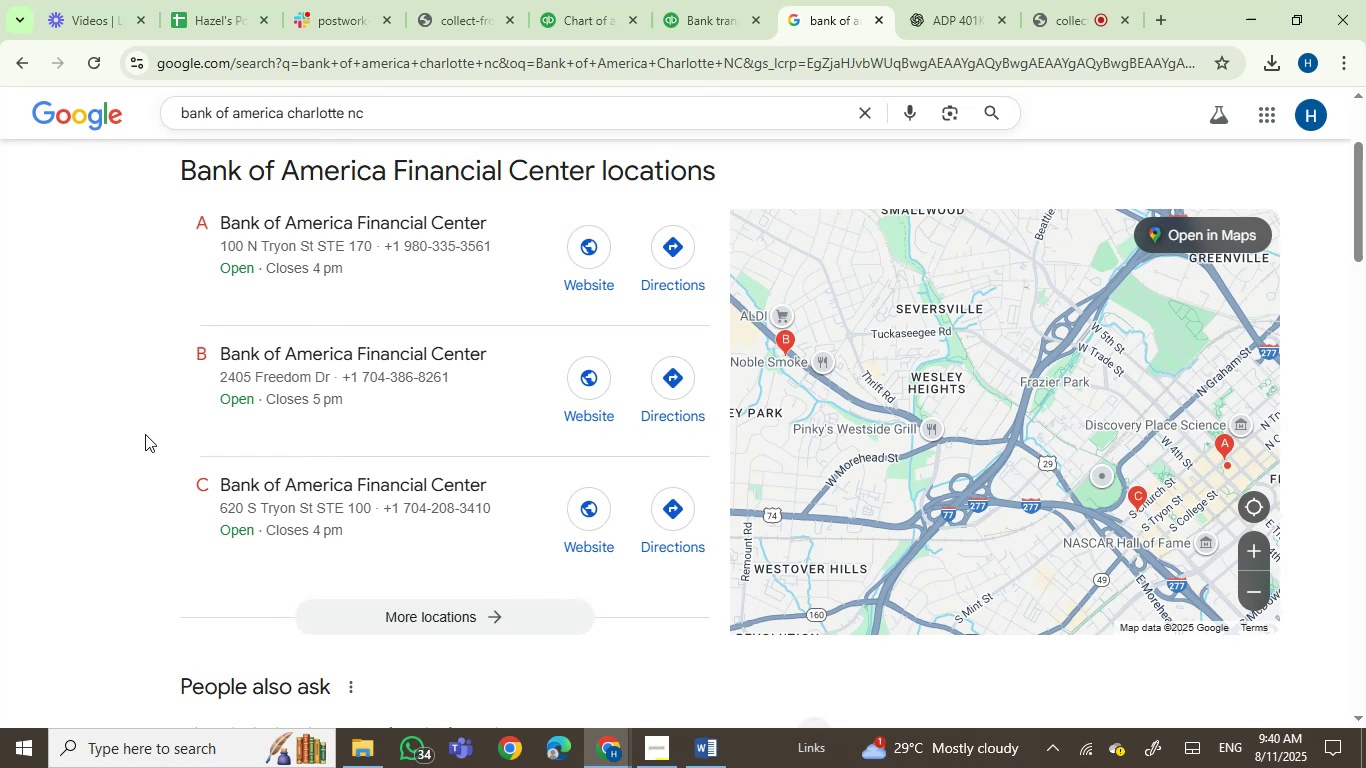 
scroll: coordinate [170, 447], scroll_direction: down, amount: 4.0
 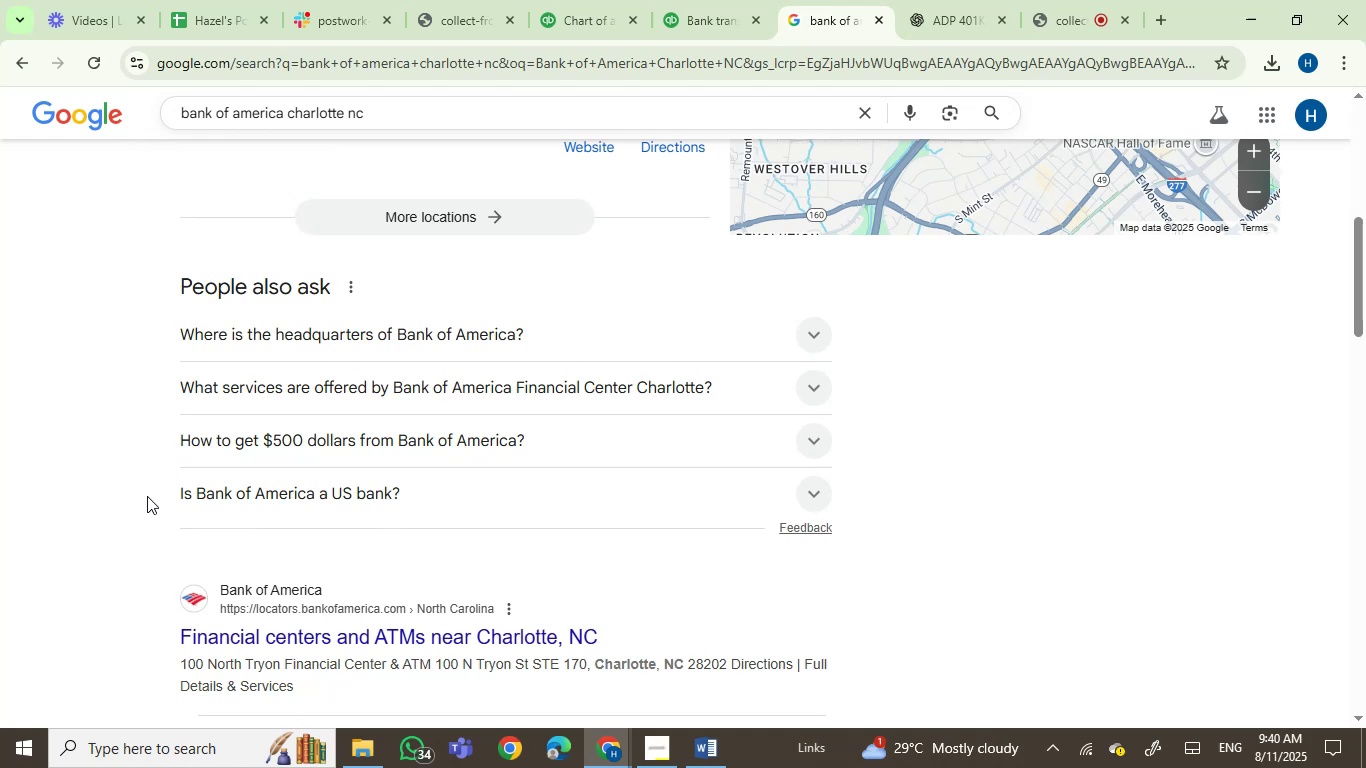 
wait(6.56)
 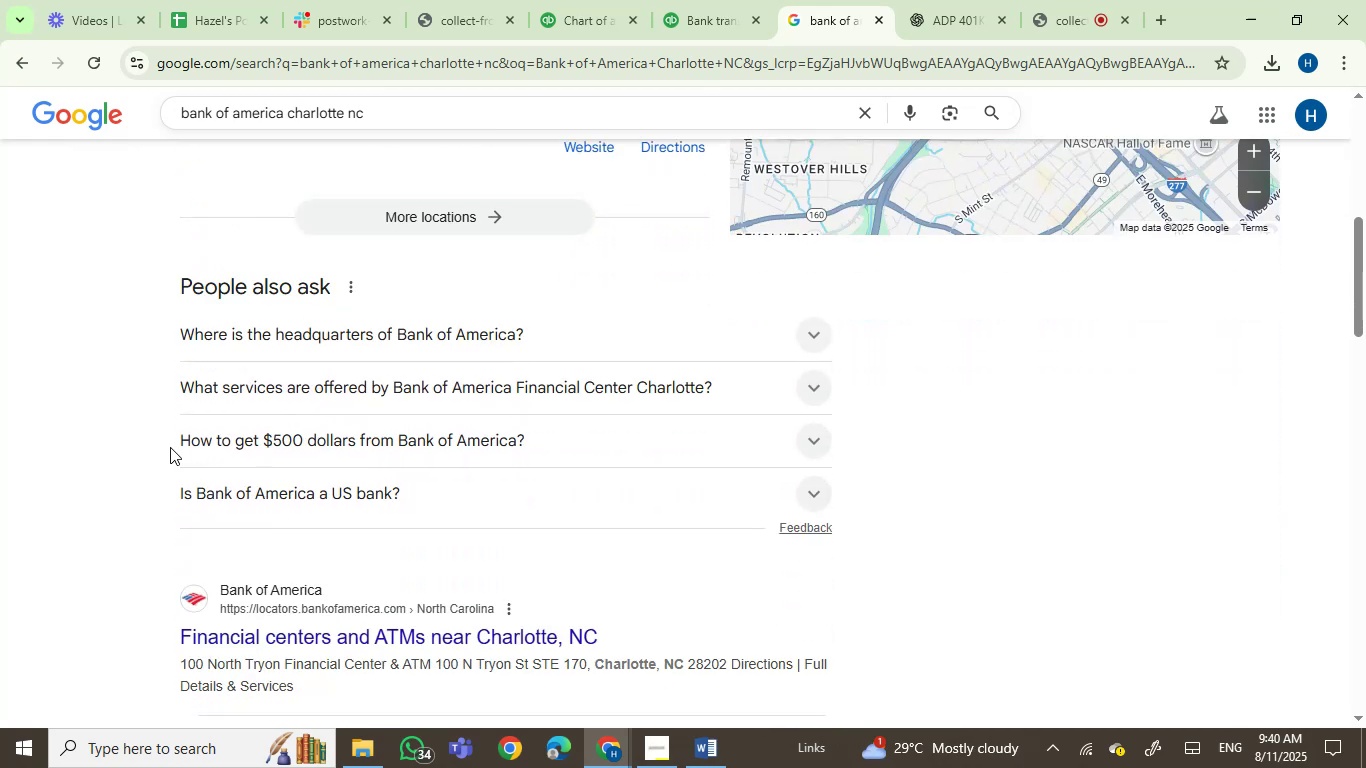 
scroll: coordinate [287, 503], scroll_direction: down, amount: 1.0
 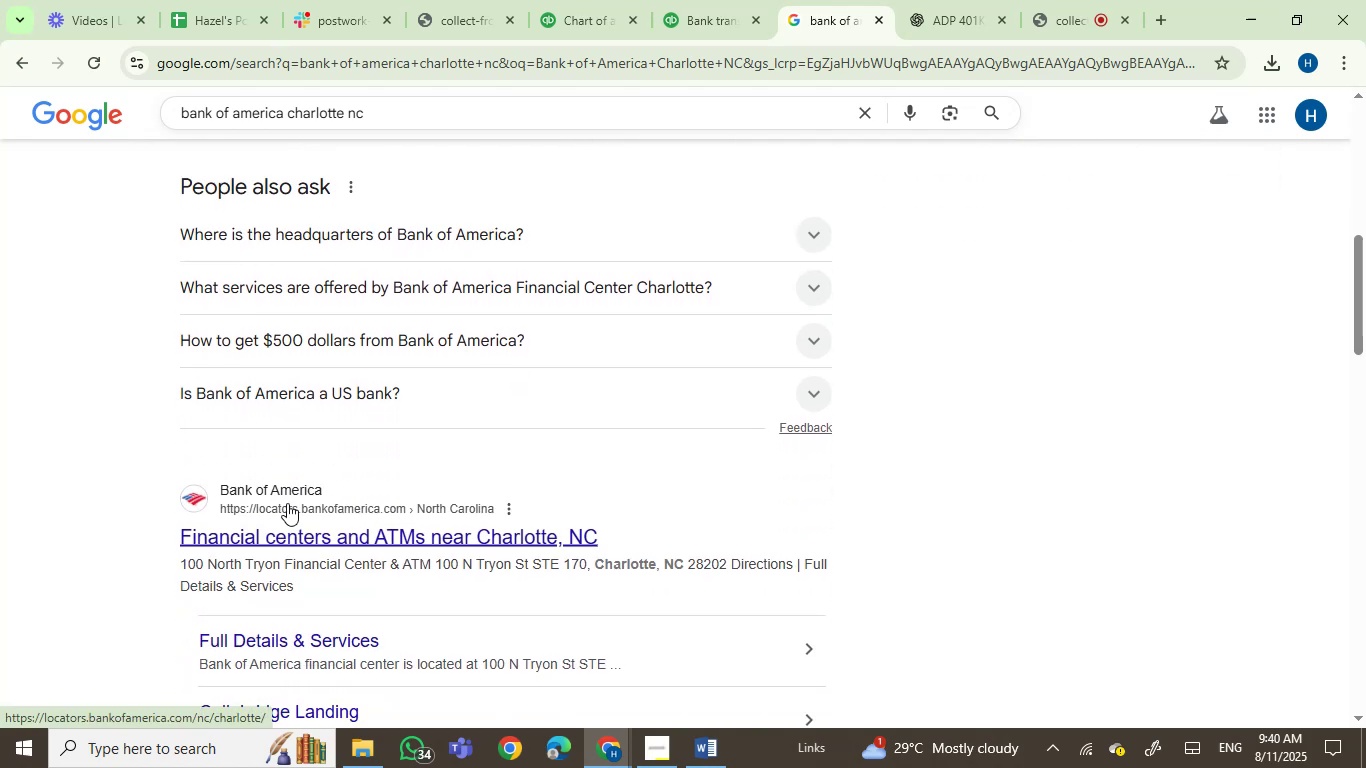 
wait(8.28)
 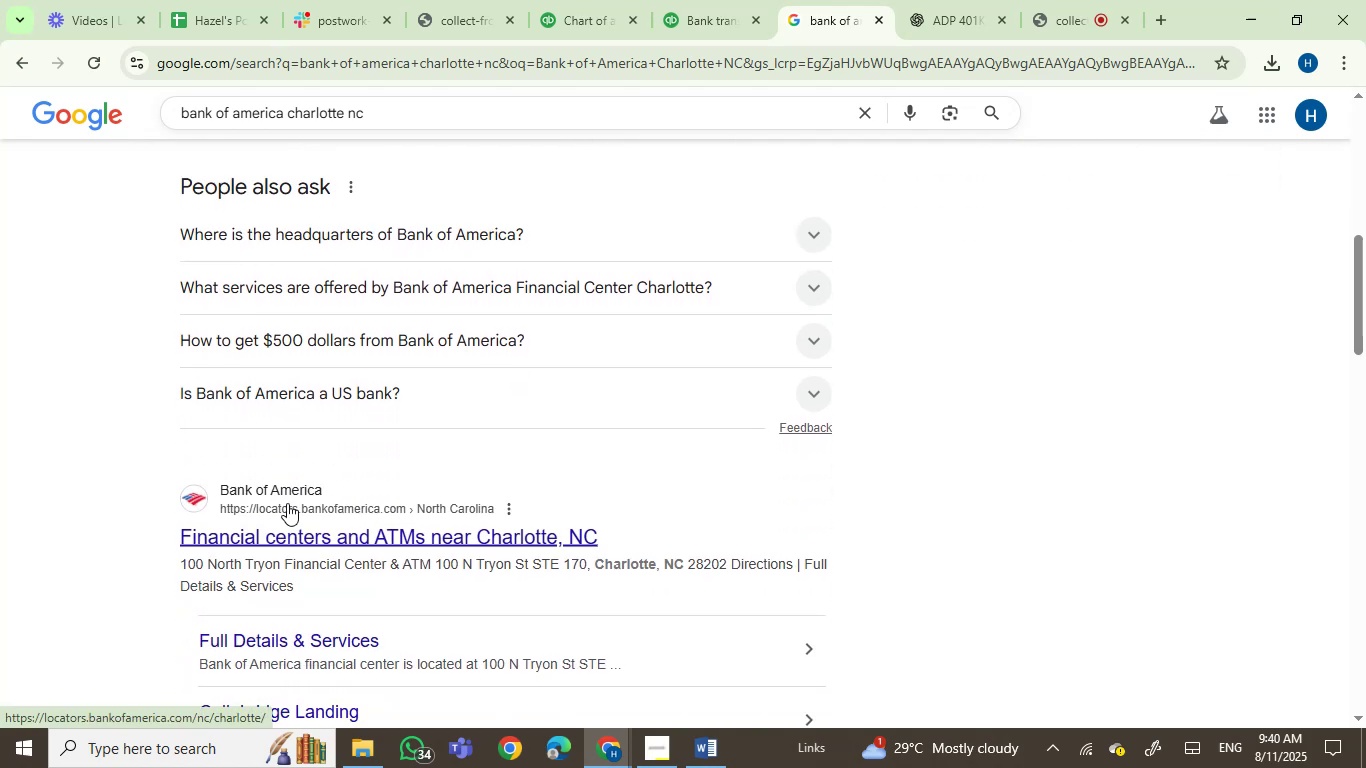 
scroll: coordinate [1033, 607], scroll_direction: down, amount: 3.0
 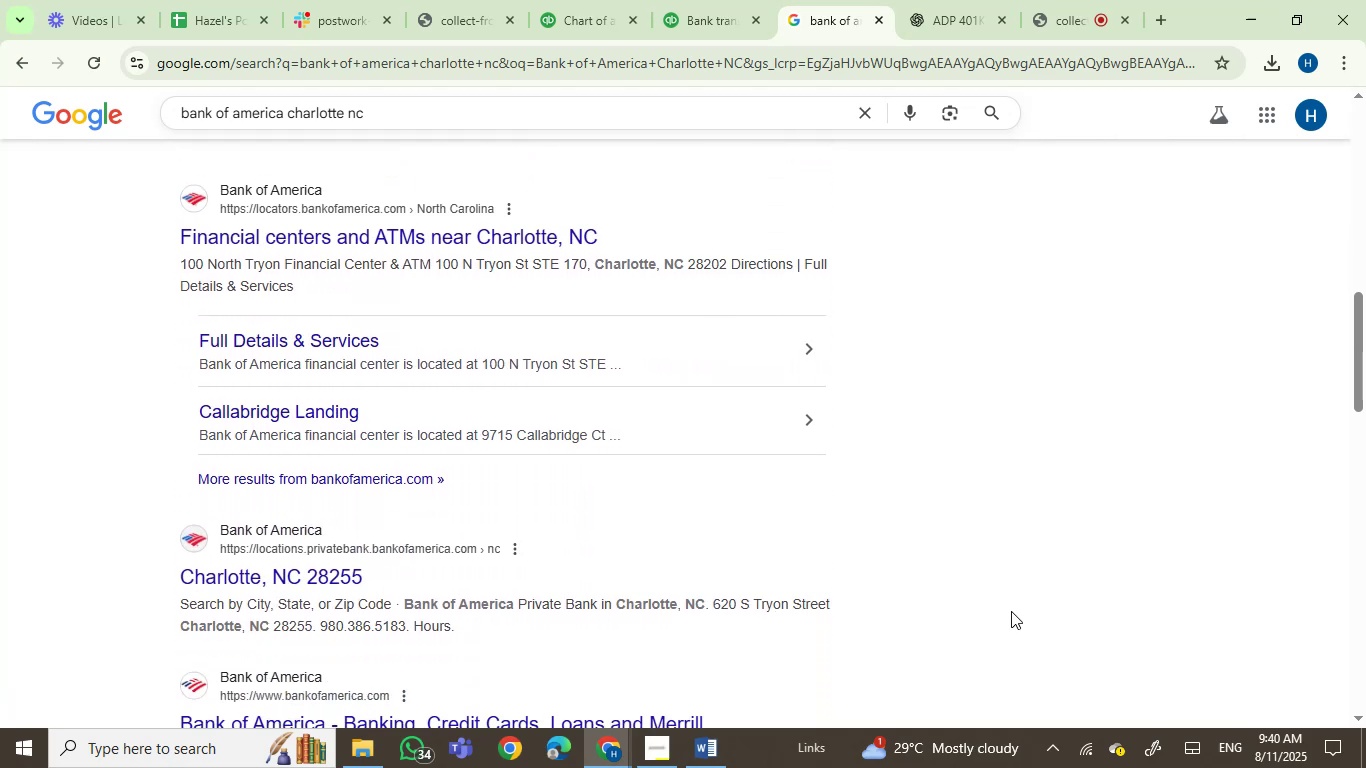 
left_click([718, 5])
 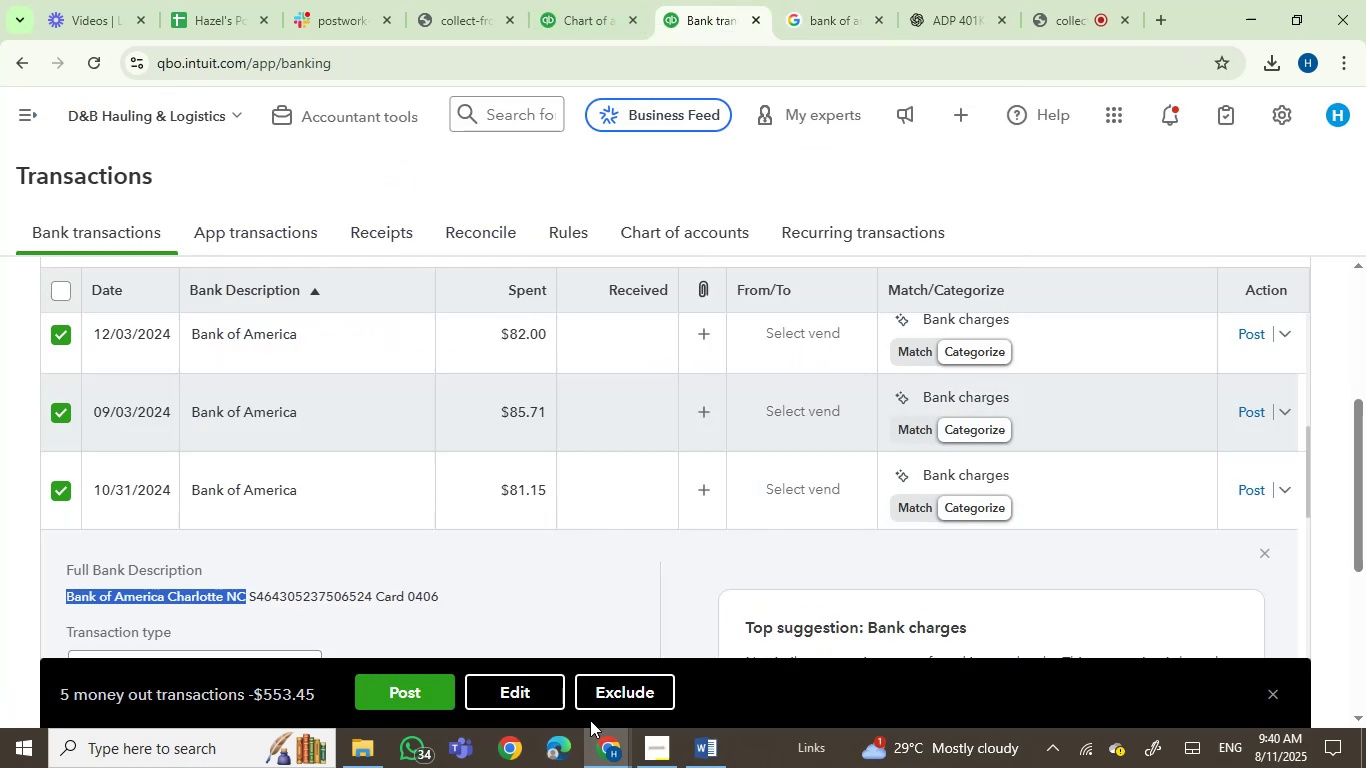 
left_click([691, 753])
 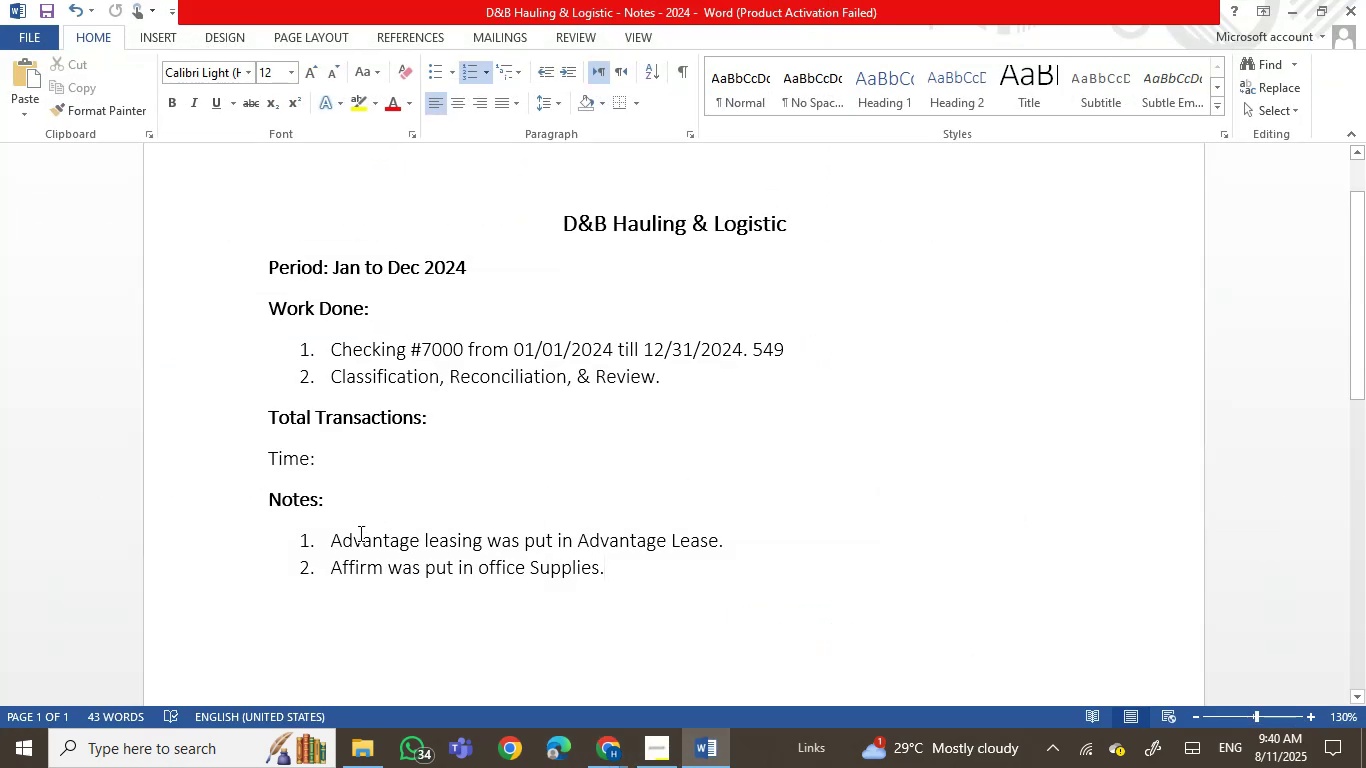 
left_click([332, 535])
 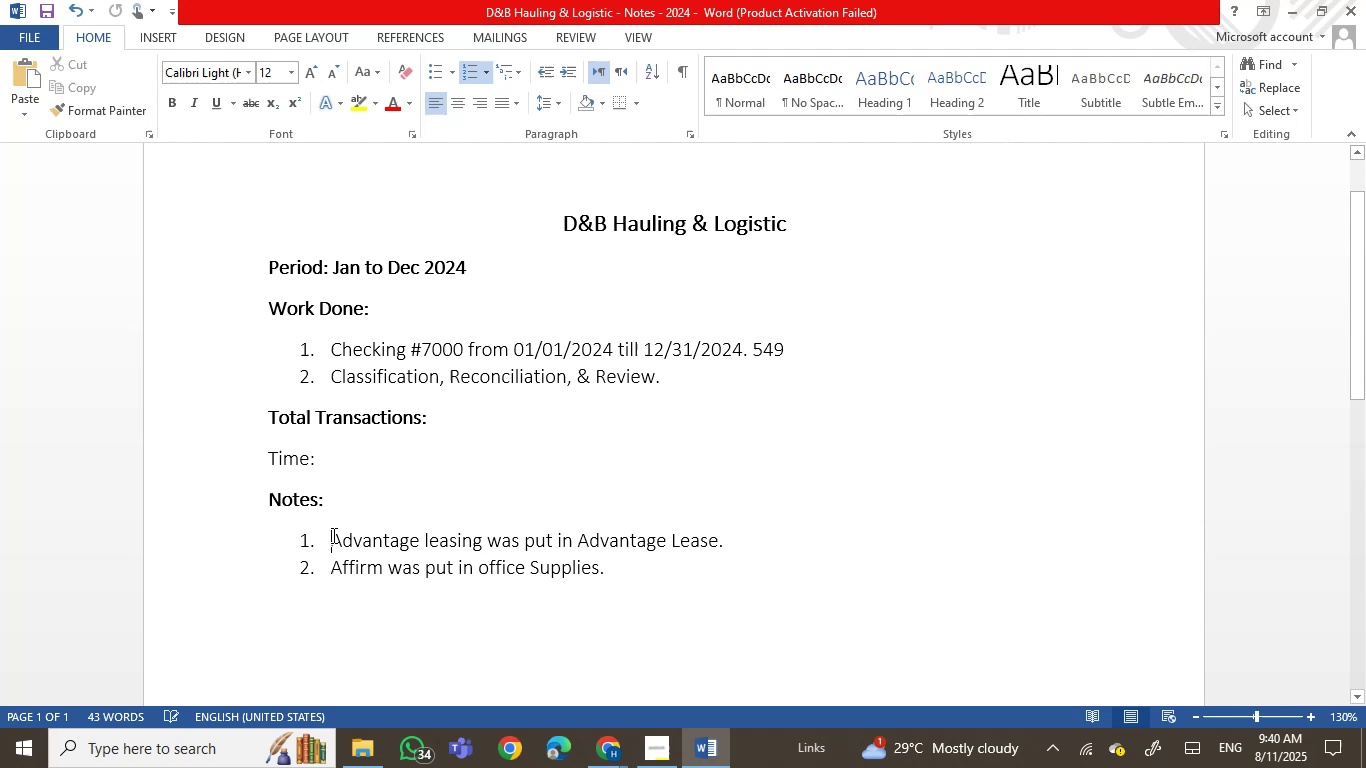 
key(Enter)
 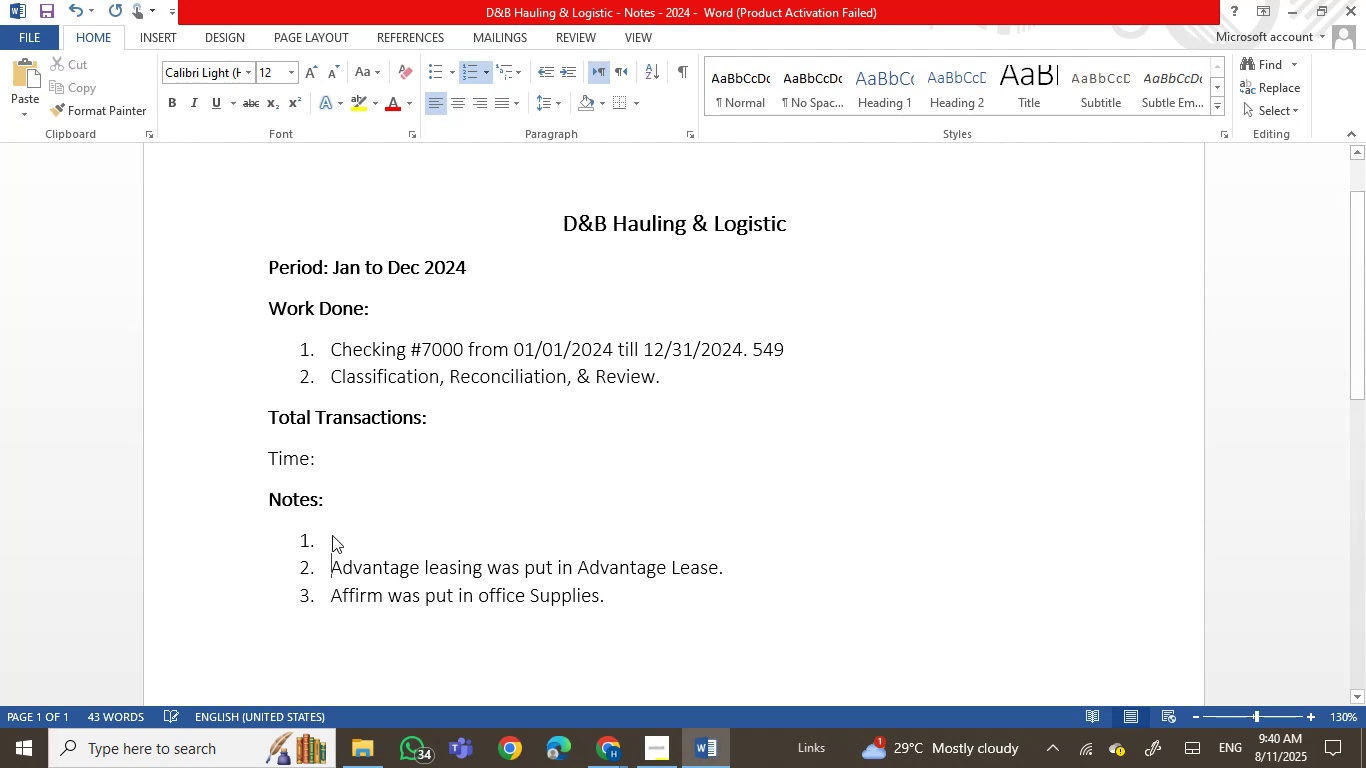 
key(ArrowUp)
 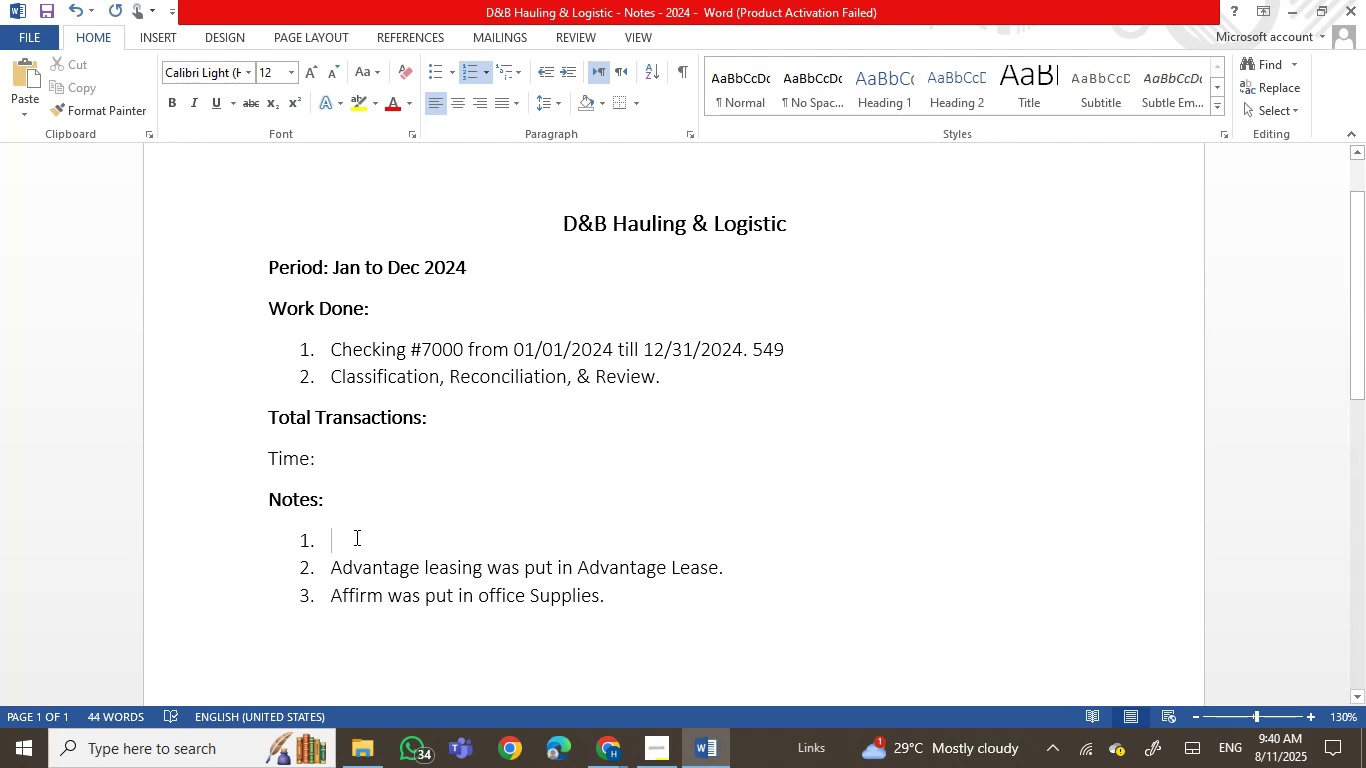 
right_click([347, 536])
 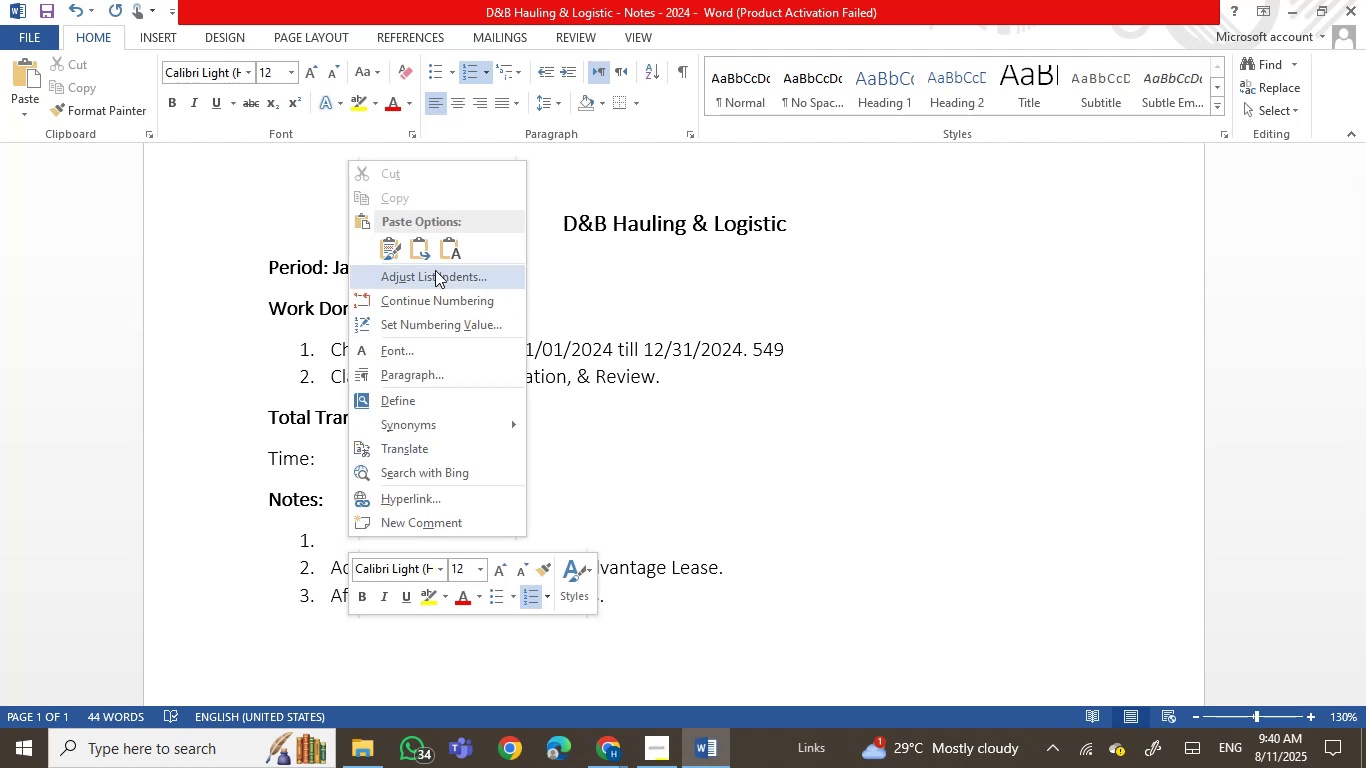 
left_click([448, 258])
 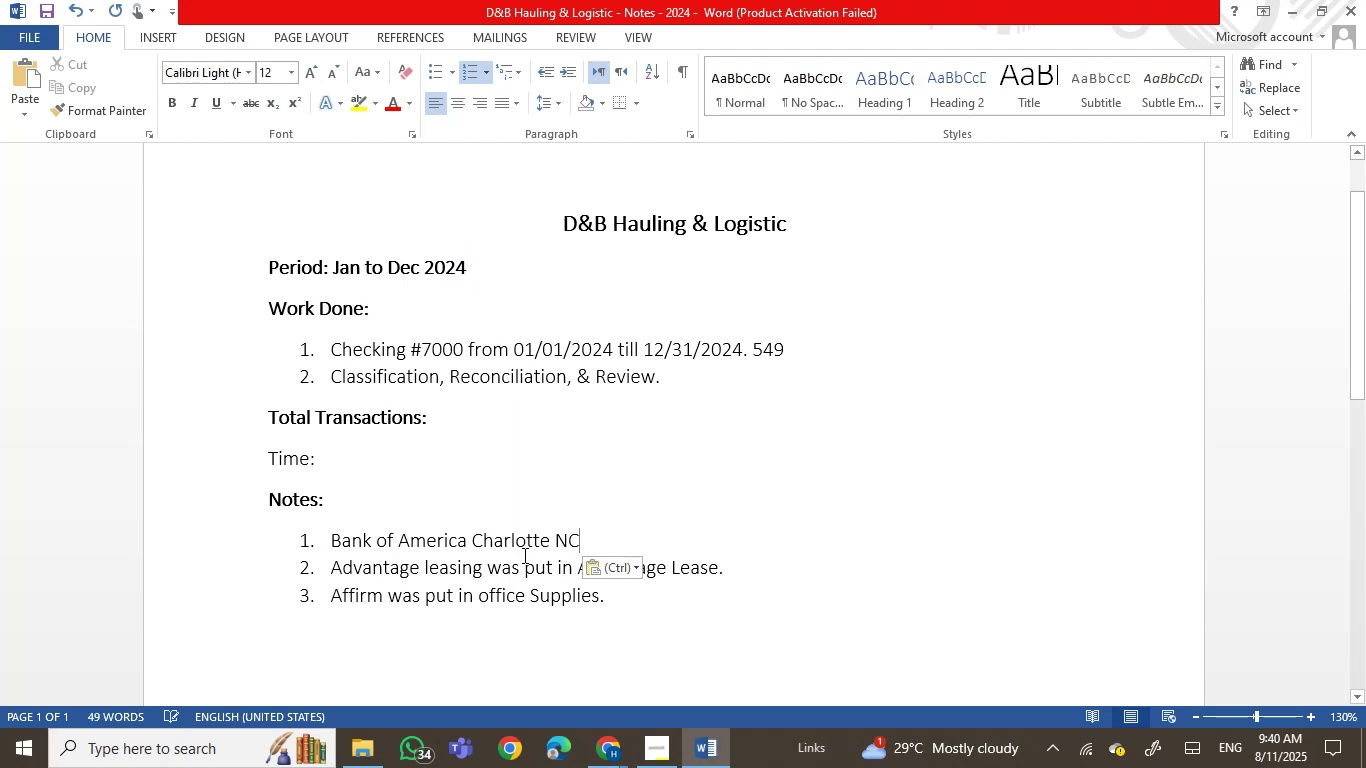 
left_click([520, 537])
 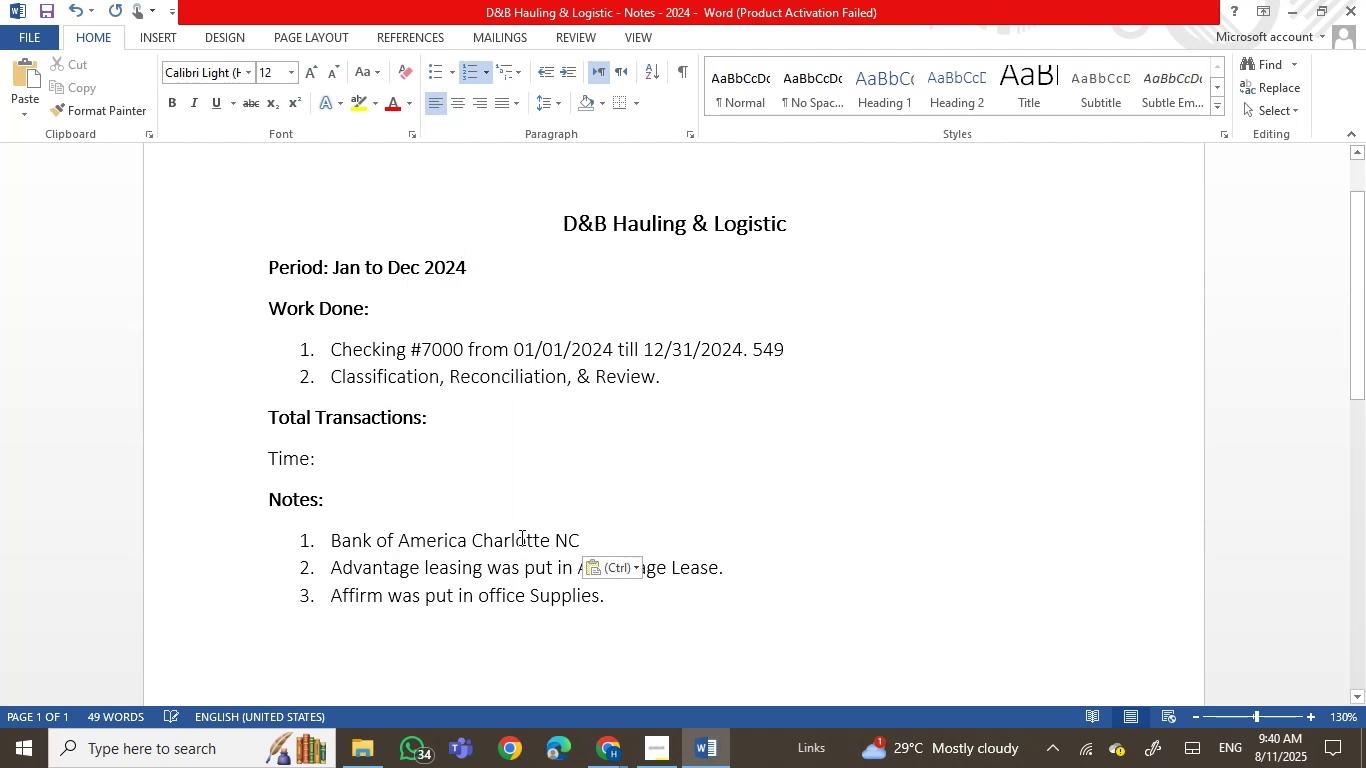 
left_click_drag(start_coordinate=[520, 537], to_coordinate=[621, 554])
 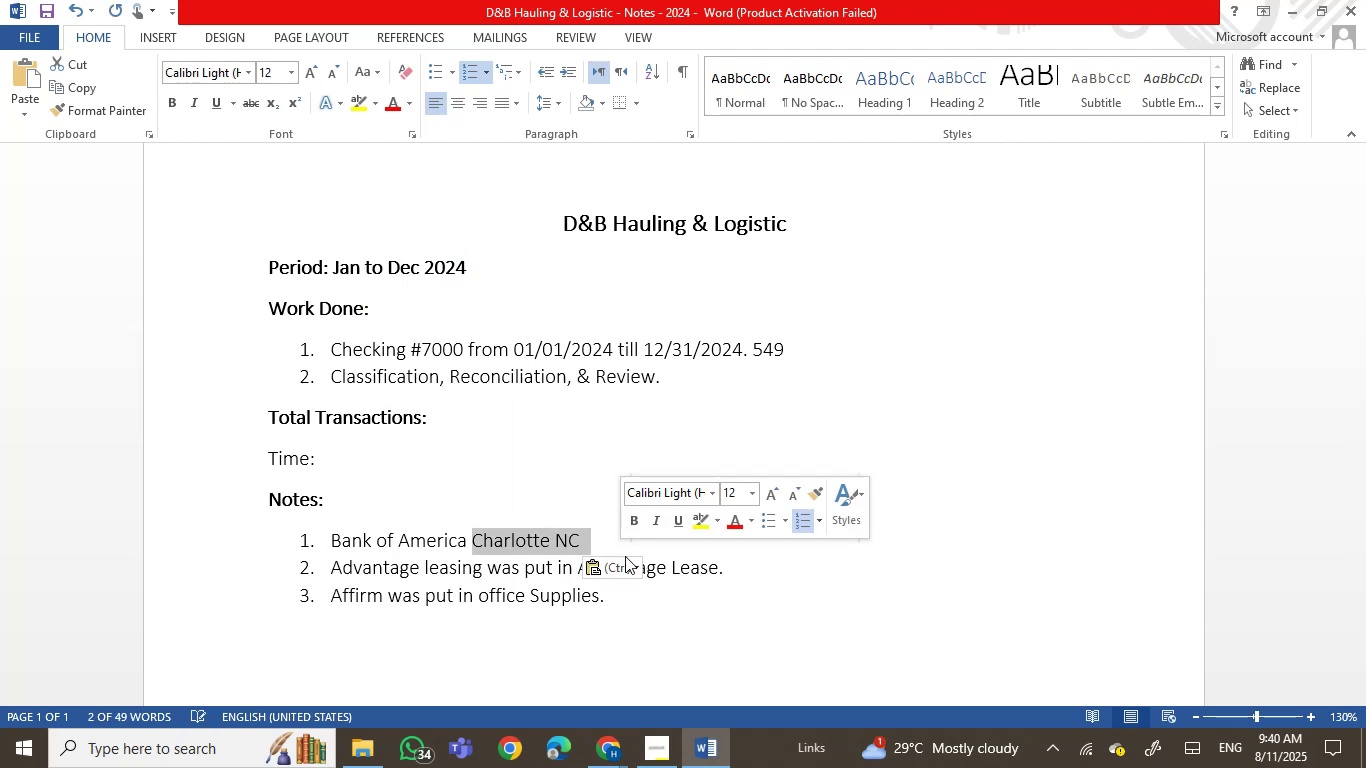 
type(was put in [)
key(Backspace)
type(Personal.)
 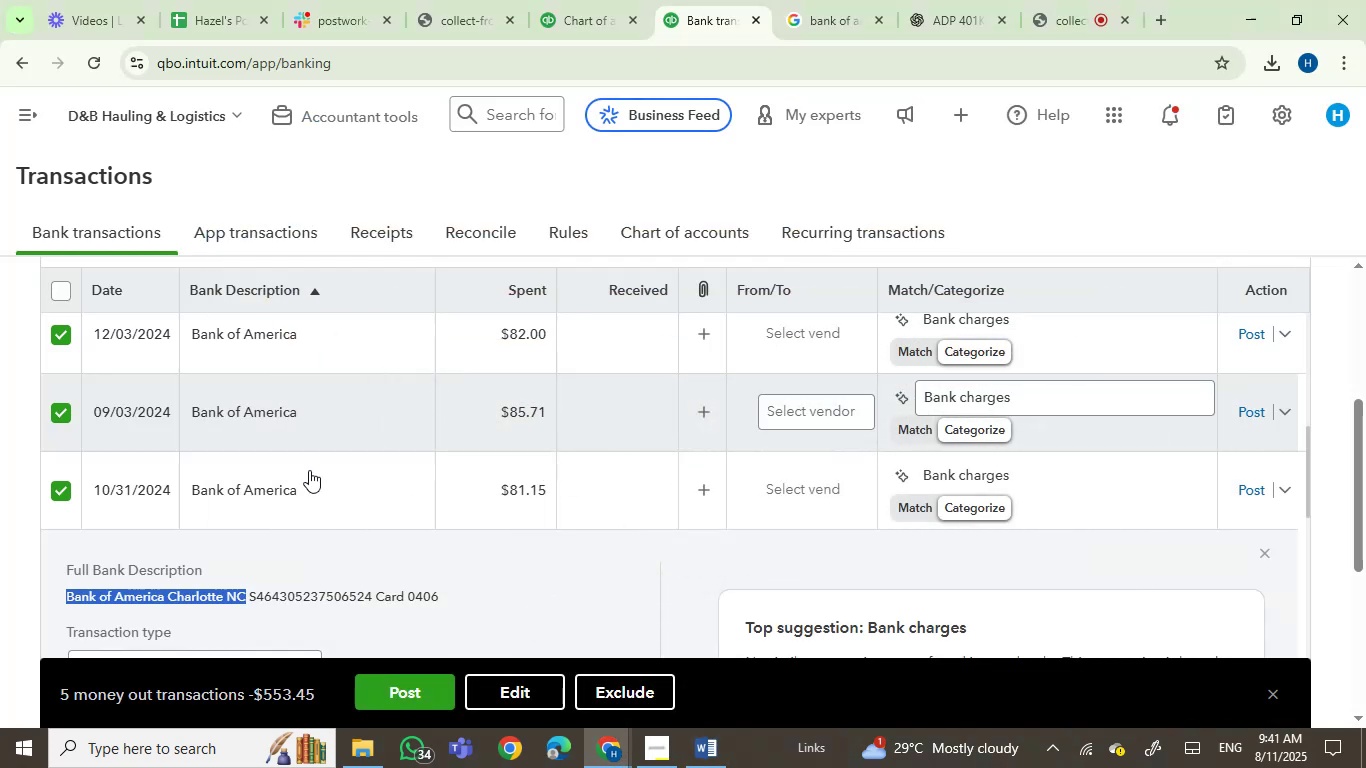 
left_click([278, 498])
 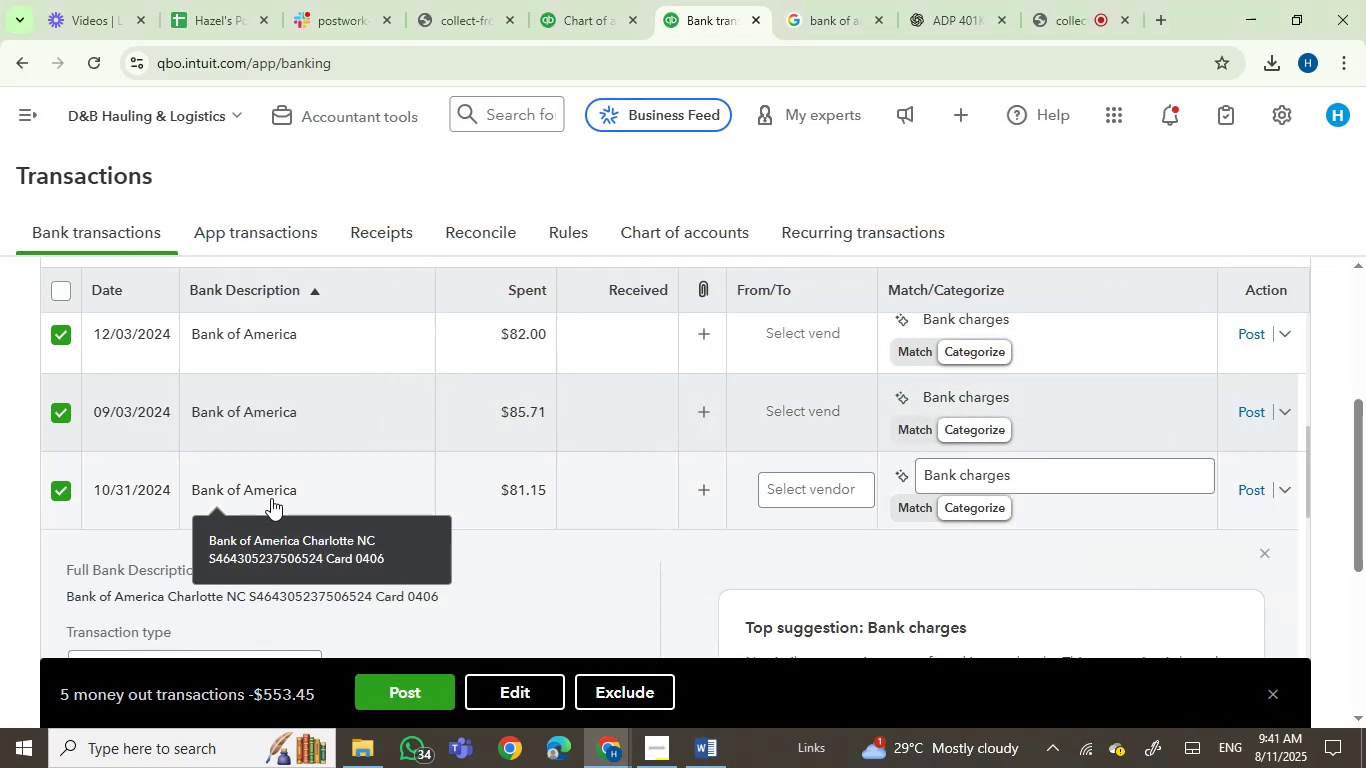 
left_click([258, 500])
 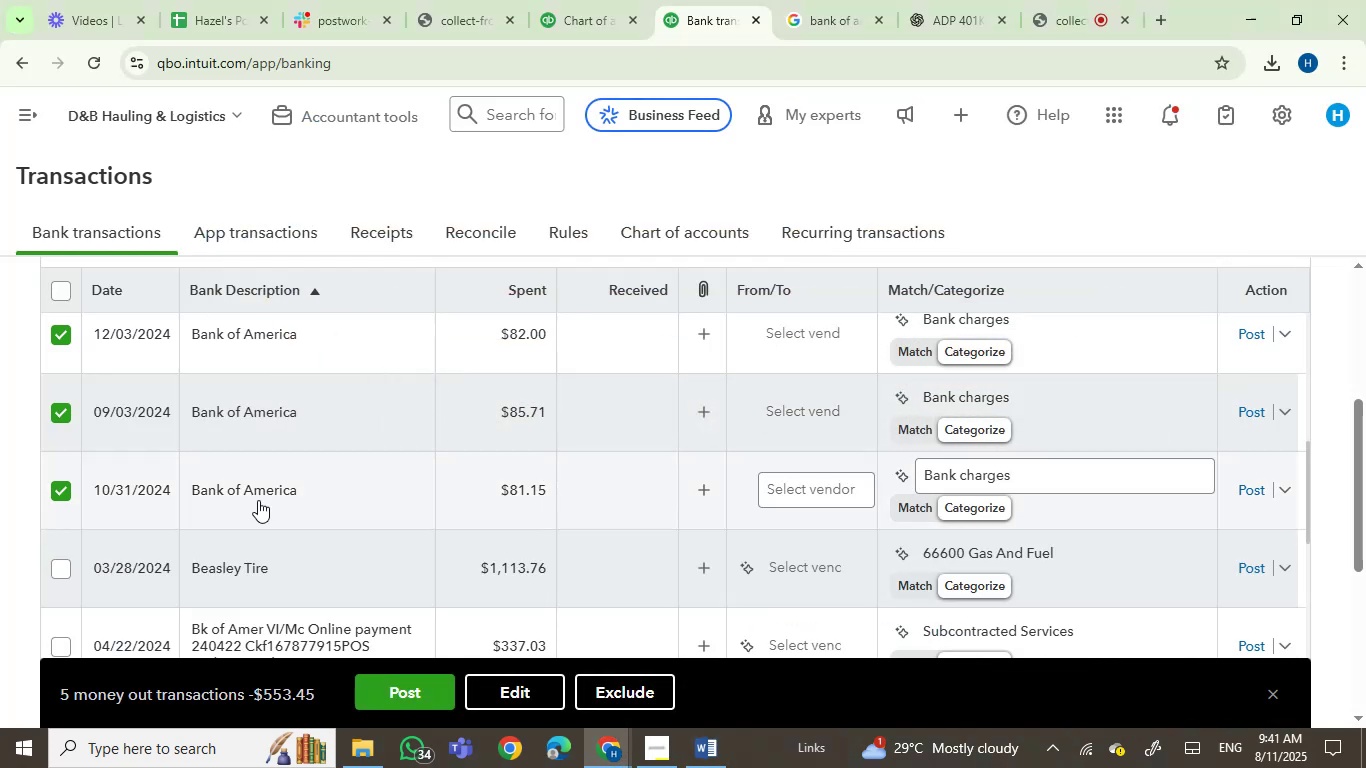 
scroll: coordinate [258, 500], scroll_direction: up, amount: 2.0
 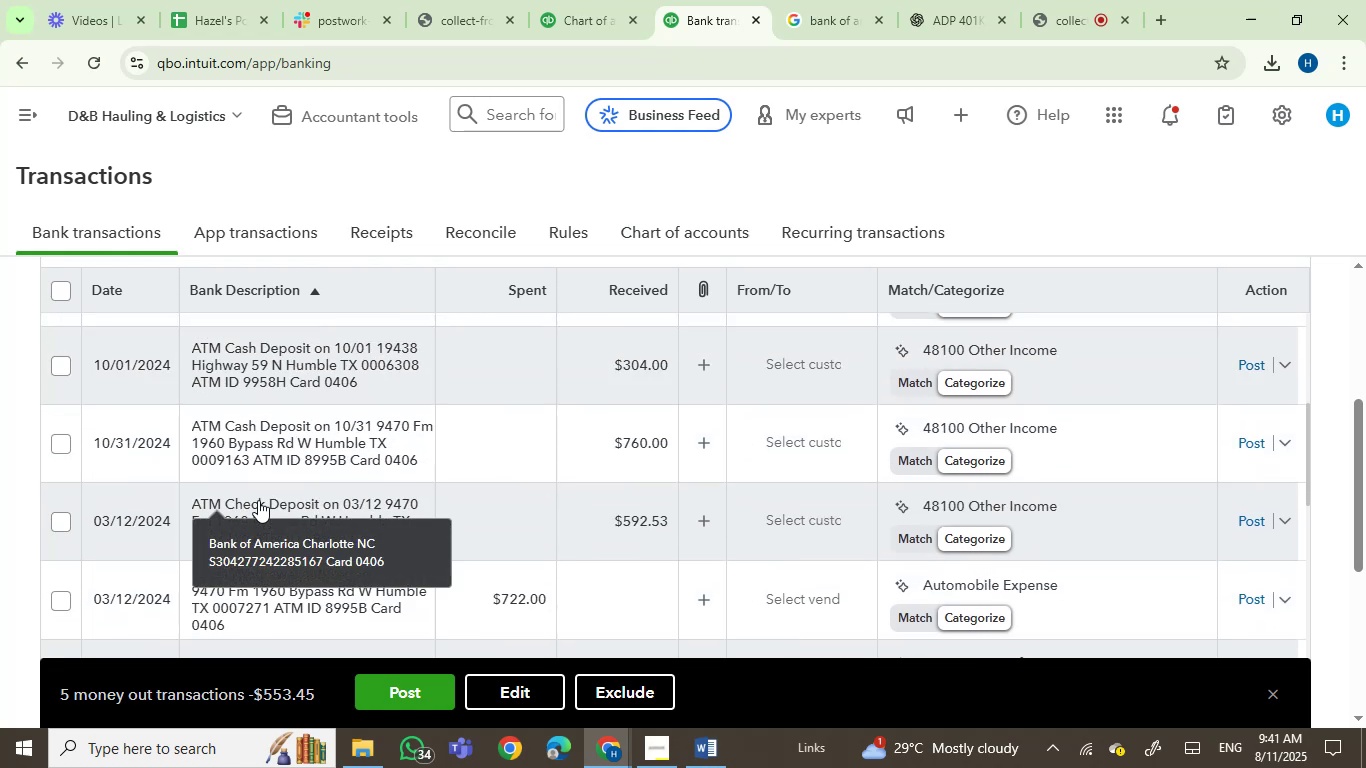 
scroll: coordinate [575, 526], scroll_direction: down, amount: 6.0
 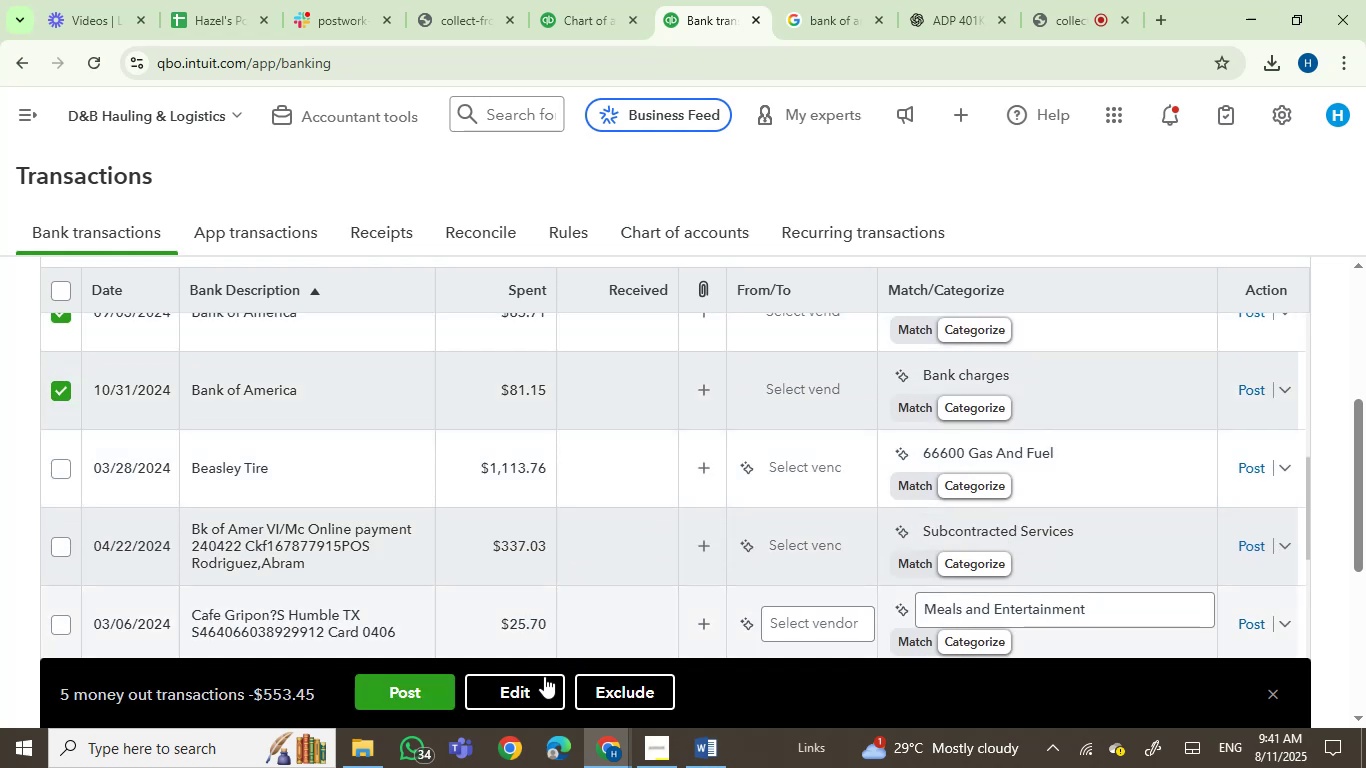 
left_click([542, 679])
 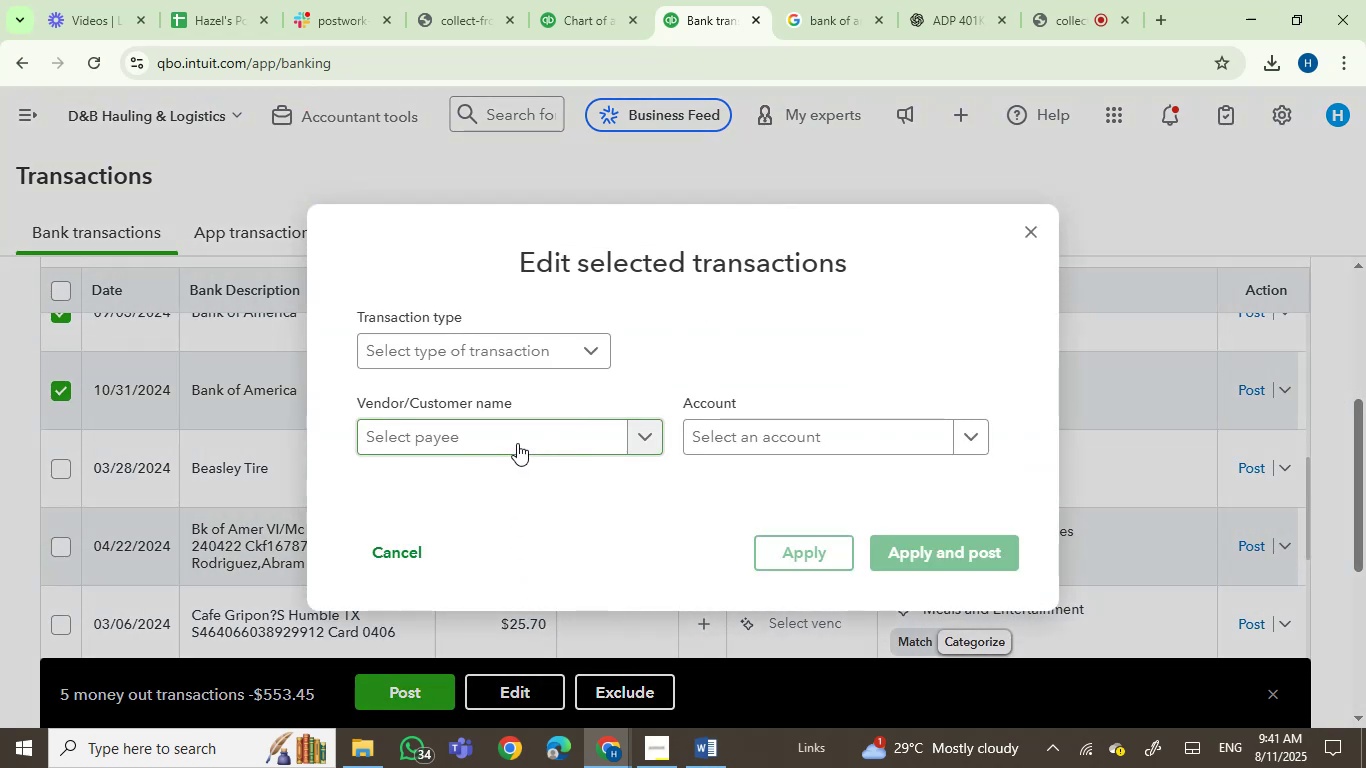 
left_click([780, 444])
 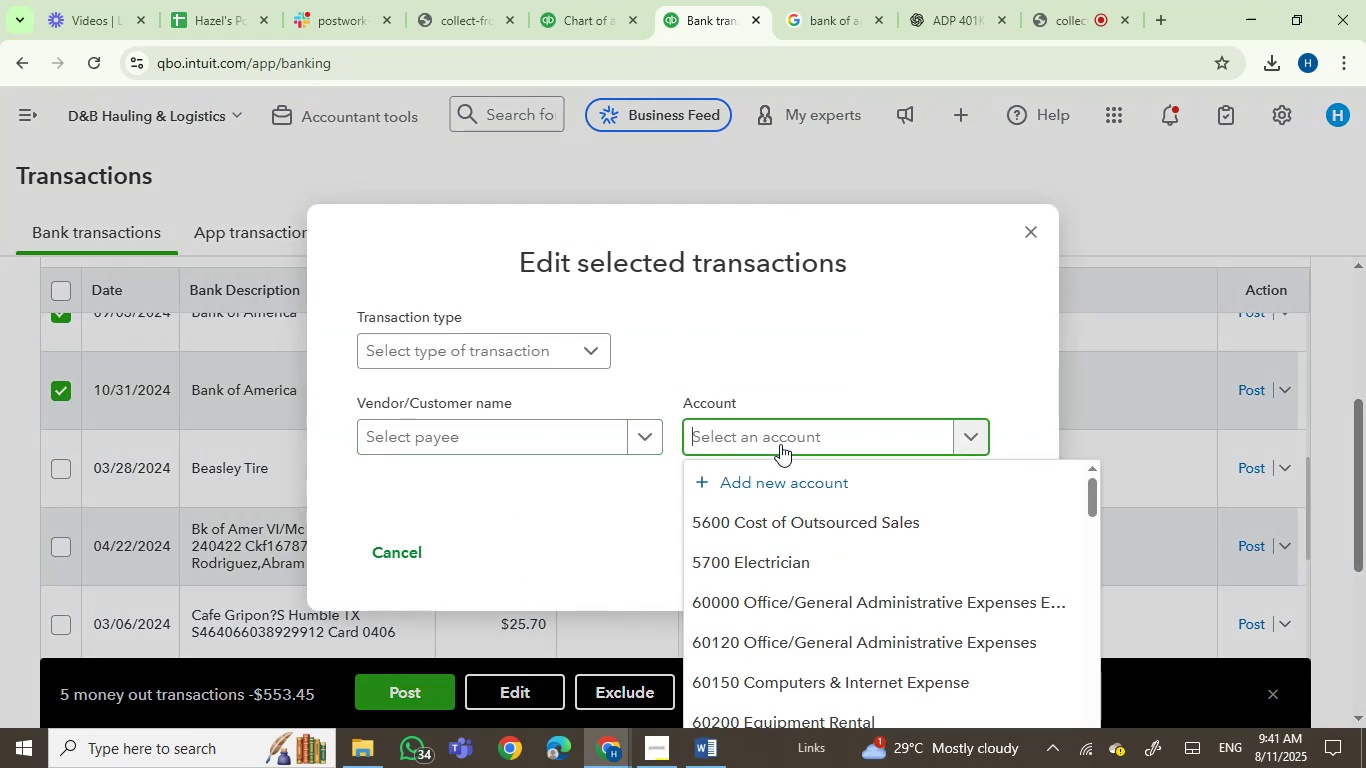 
type(onw)
key(Backspace)
key(Backspace)
type(wner)
 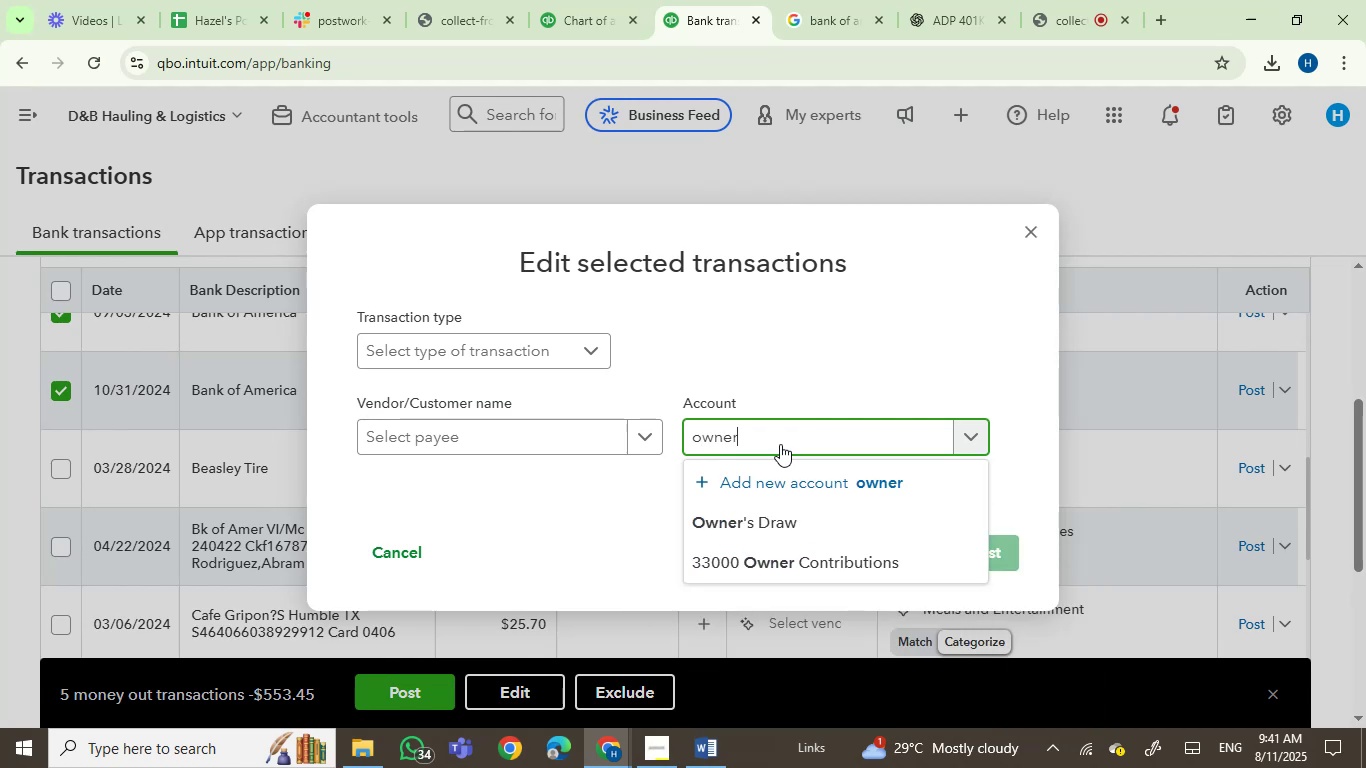 
left_click([768, 524])
 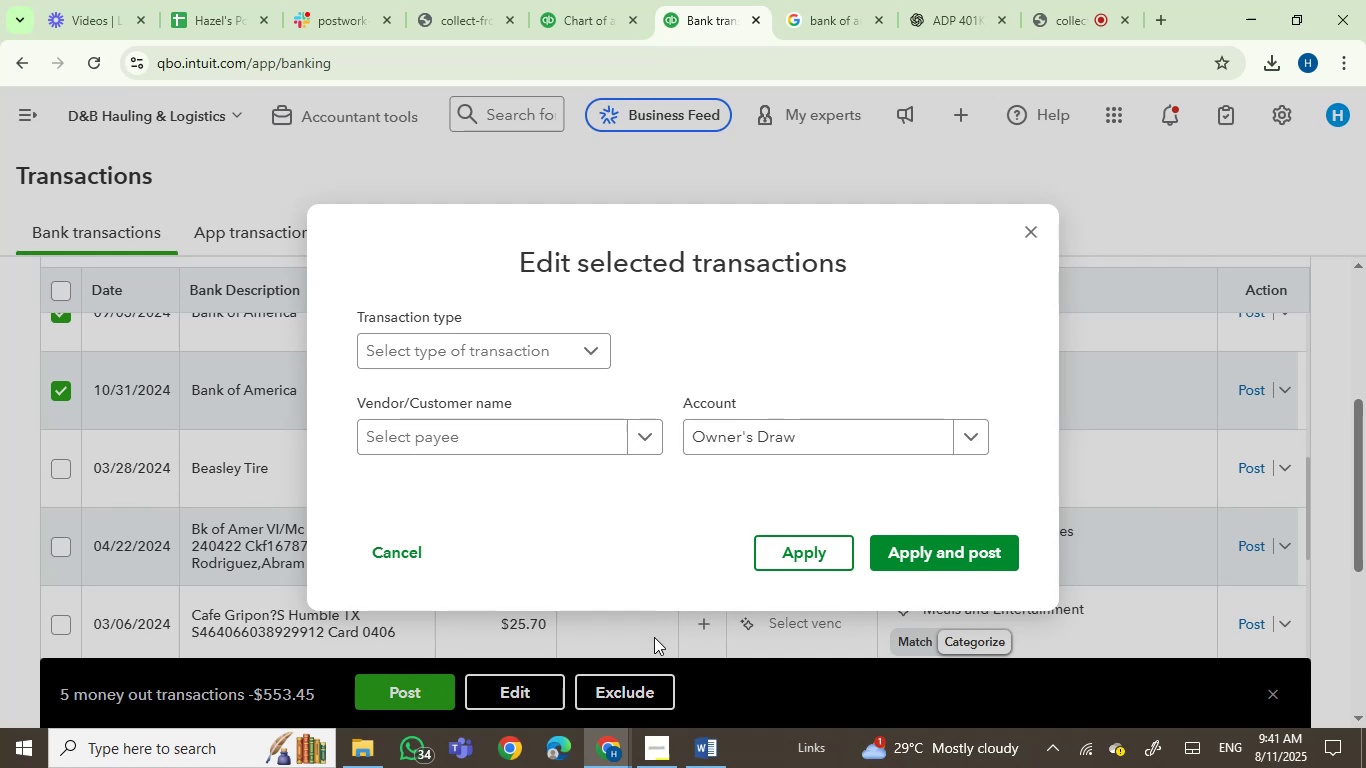 
wait(28.14)
 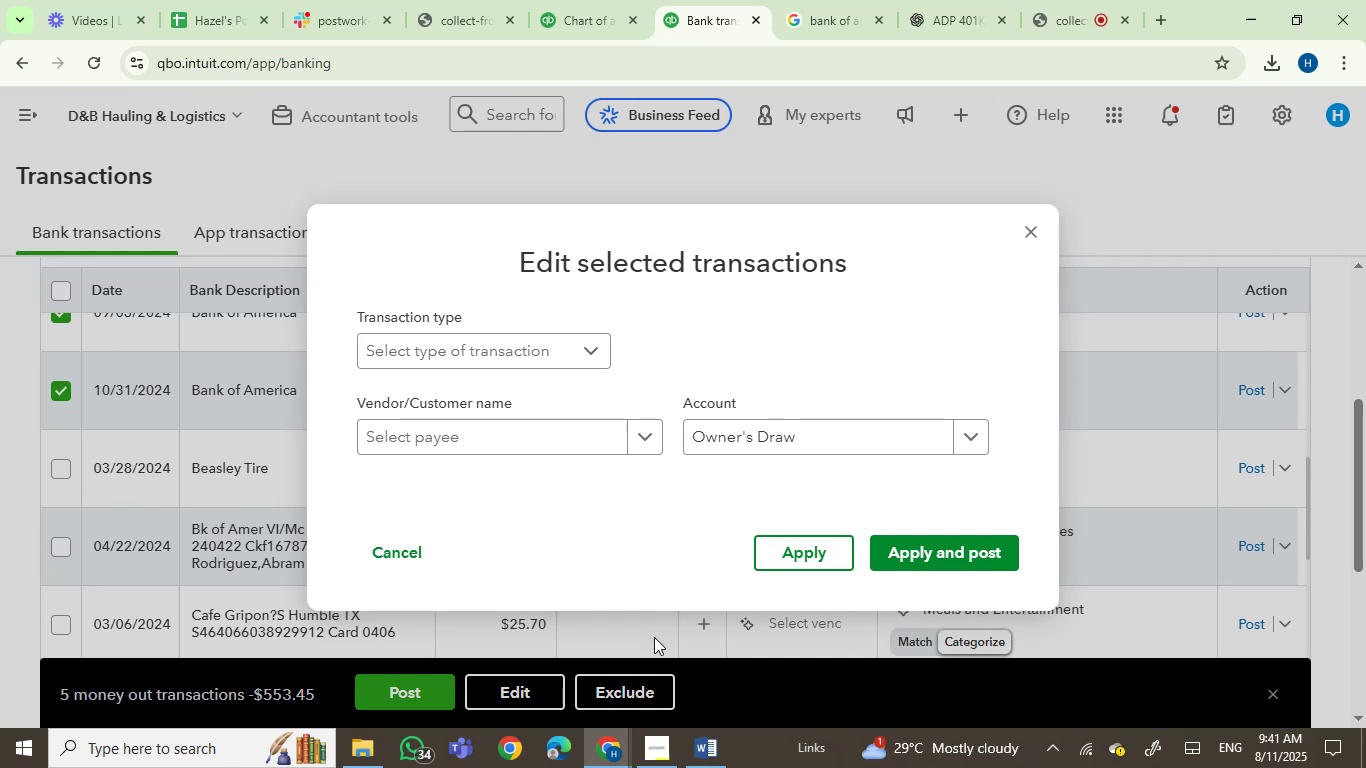 
left_click([937, 555])
 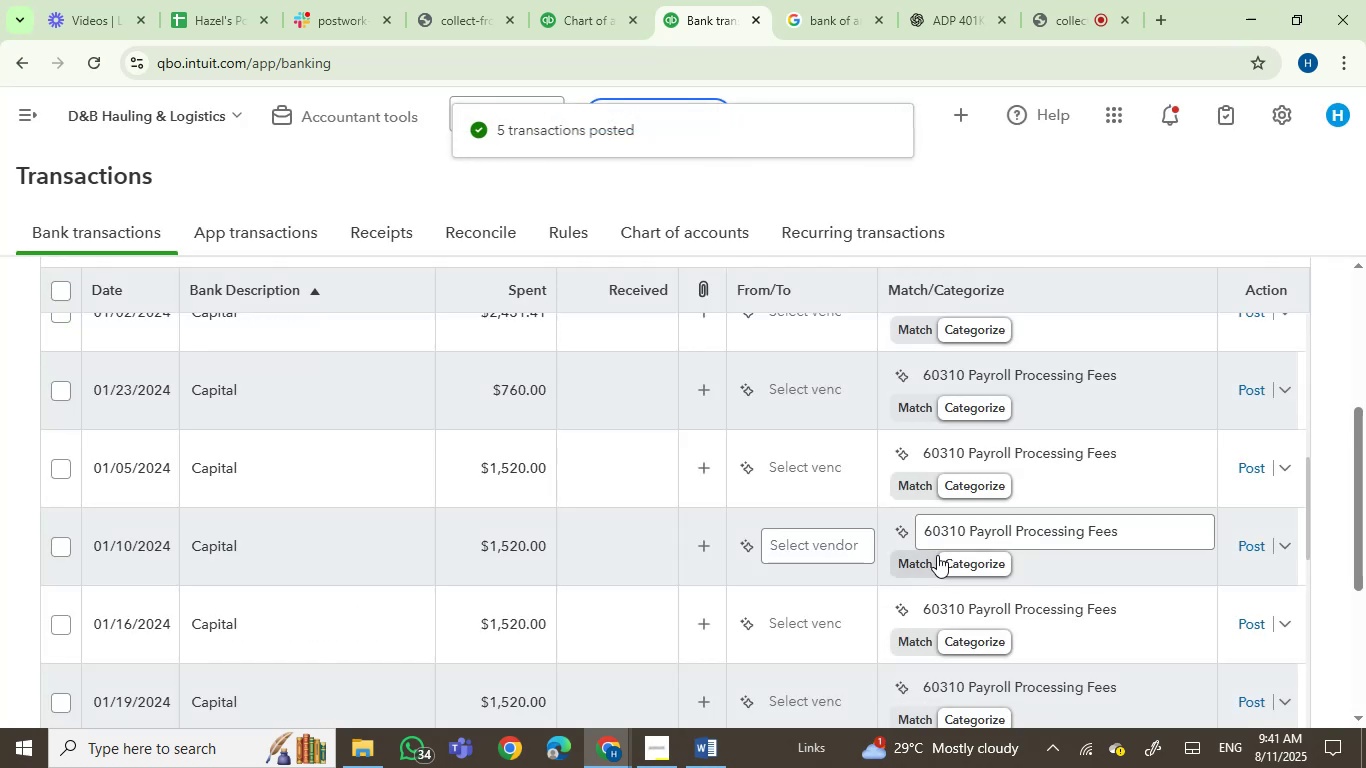 
wait(8.73)
 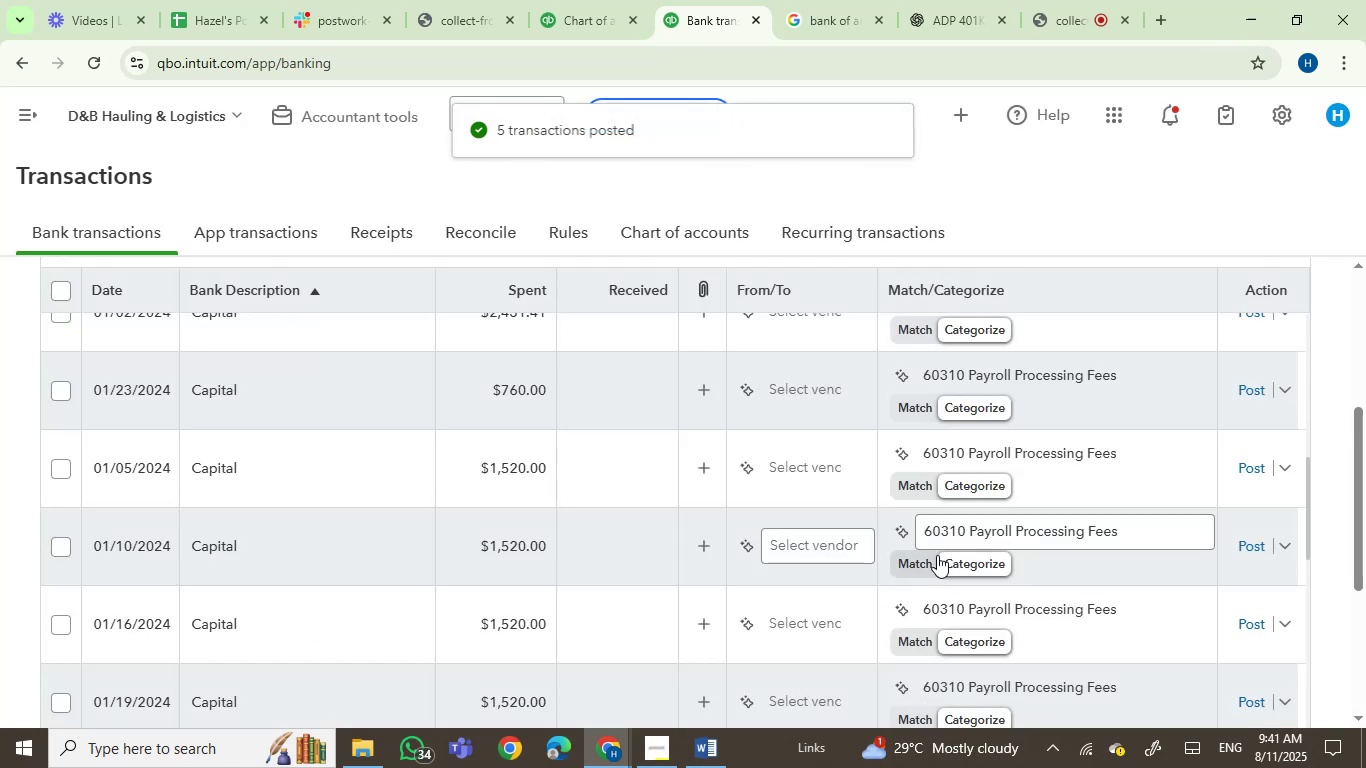 
mouse_move([817, 480])
 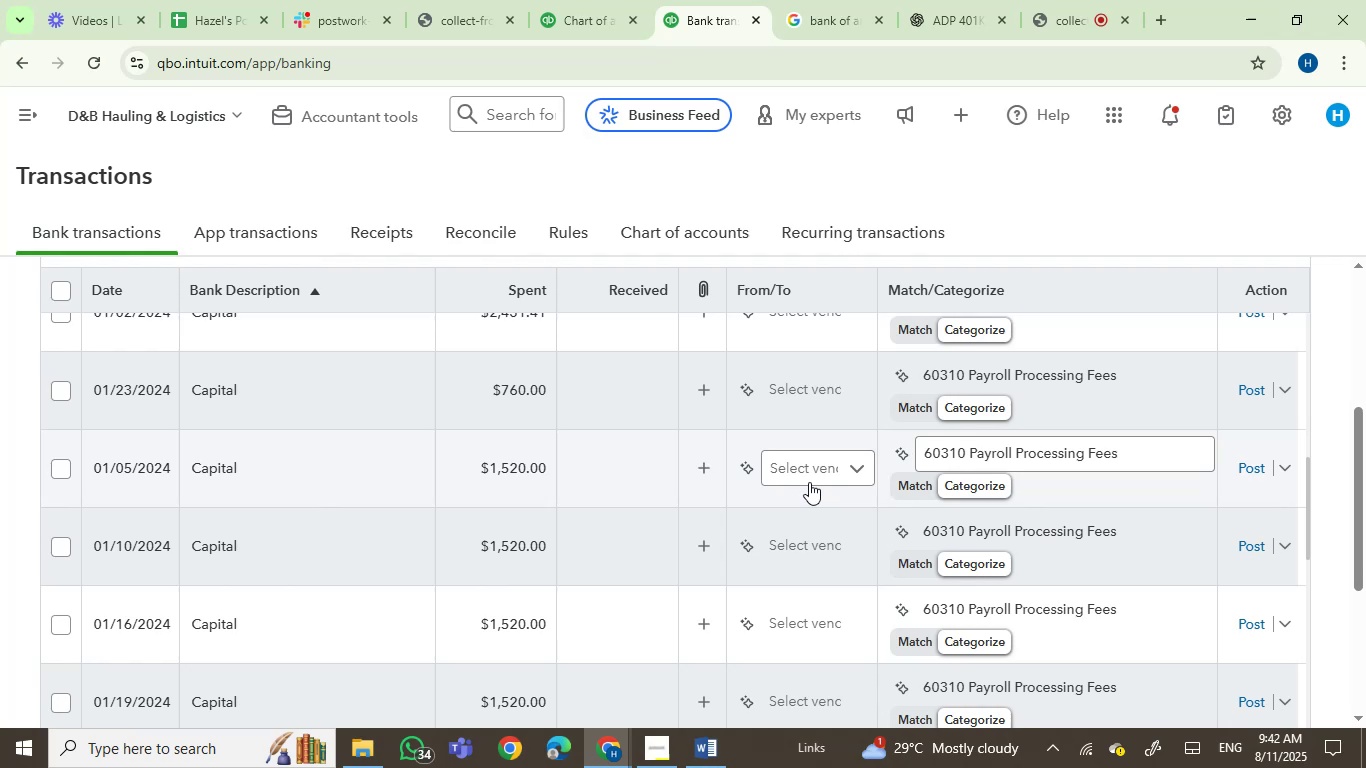 
wait(10.06)
 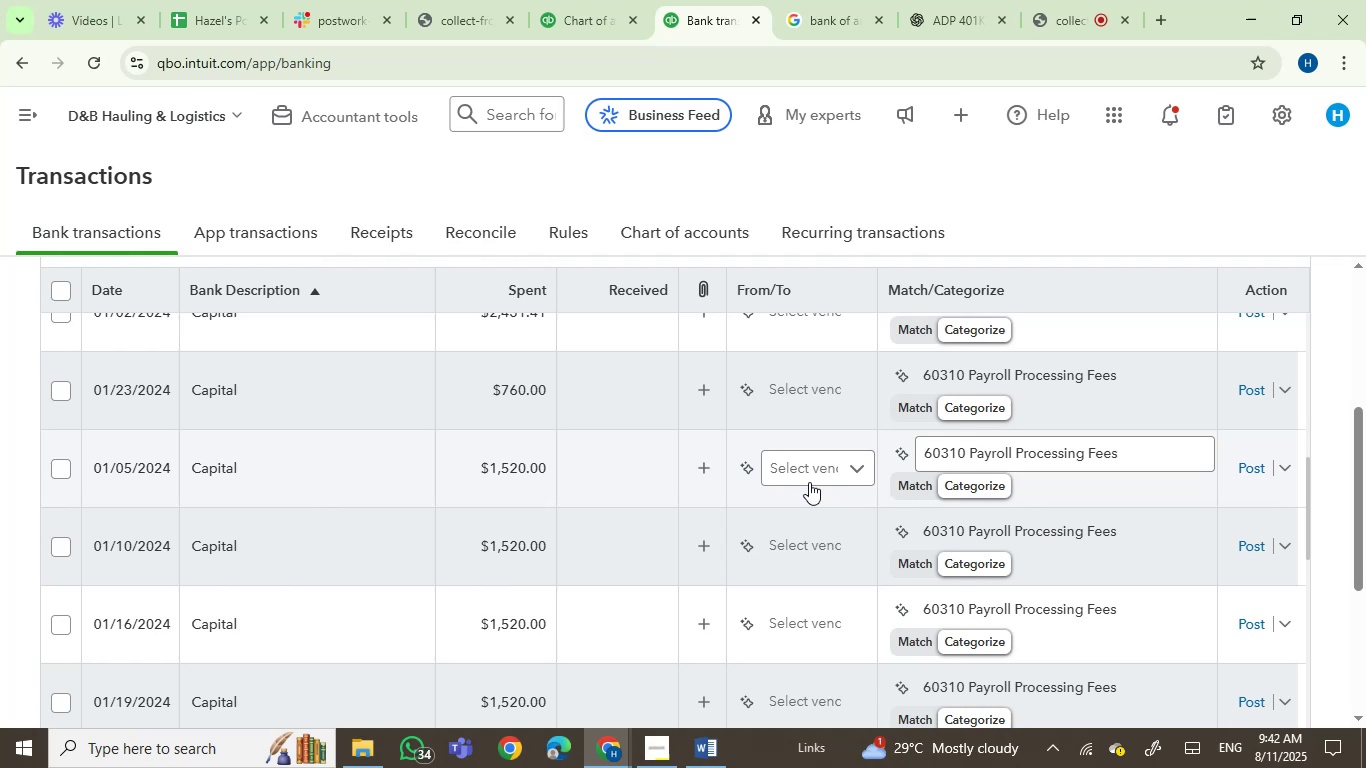 
mouse_move([228, 394])
 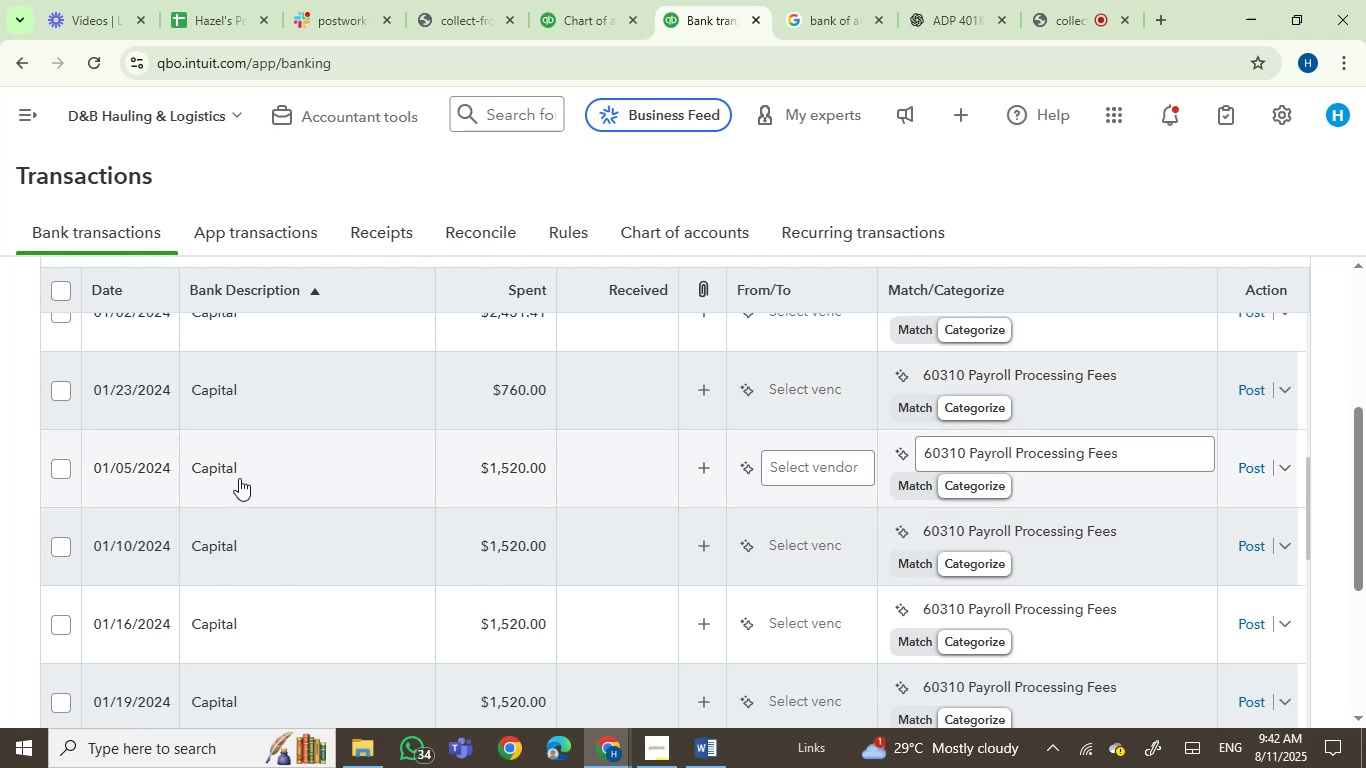 
mouse_move([200, 491])
 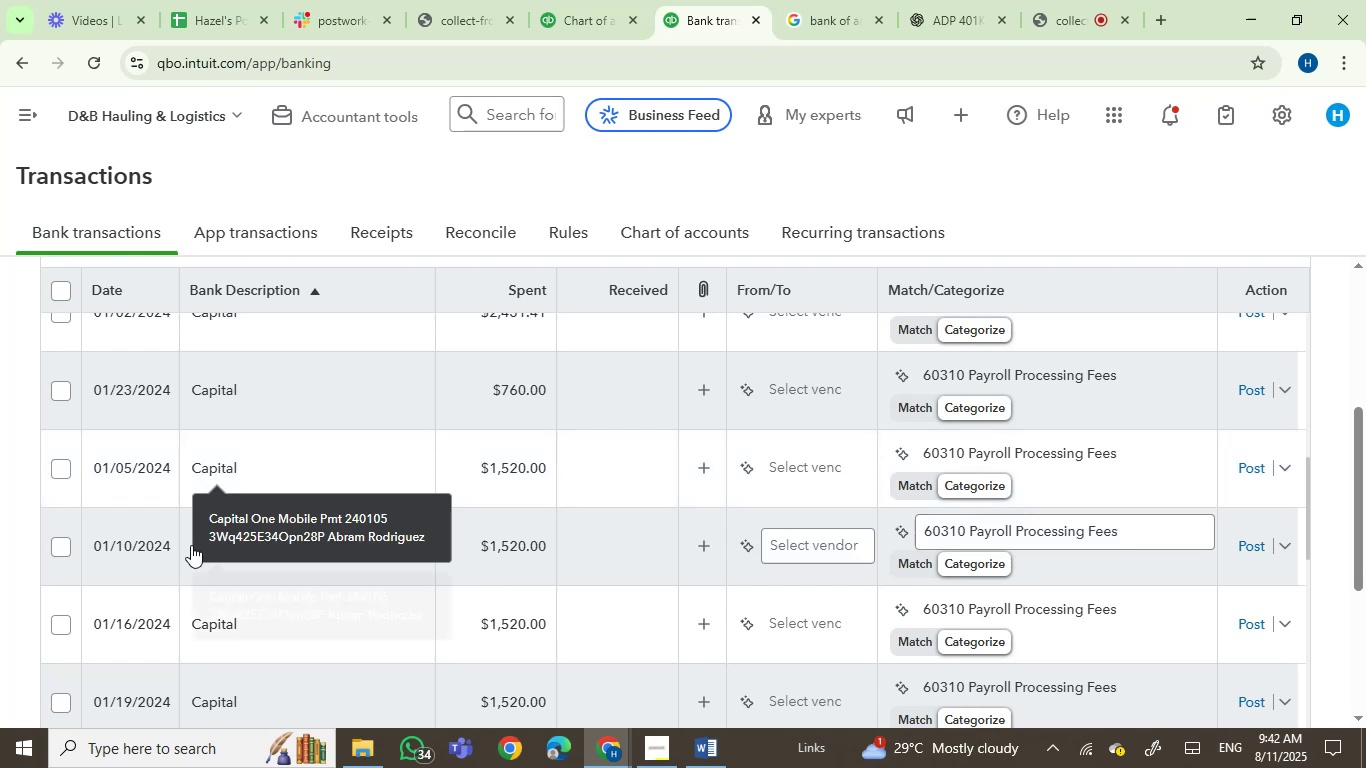 
mouse_move([228, 521])
 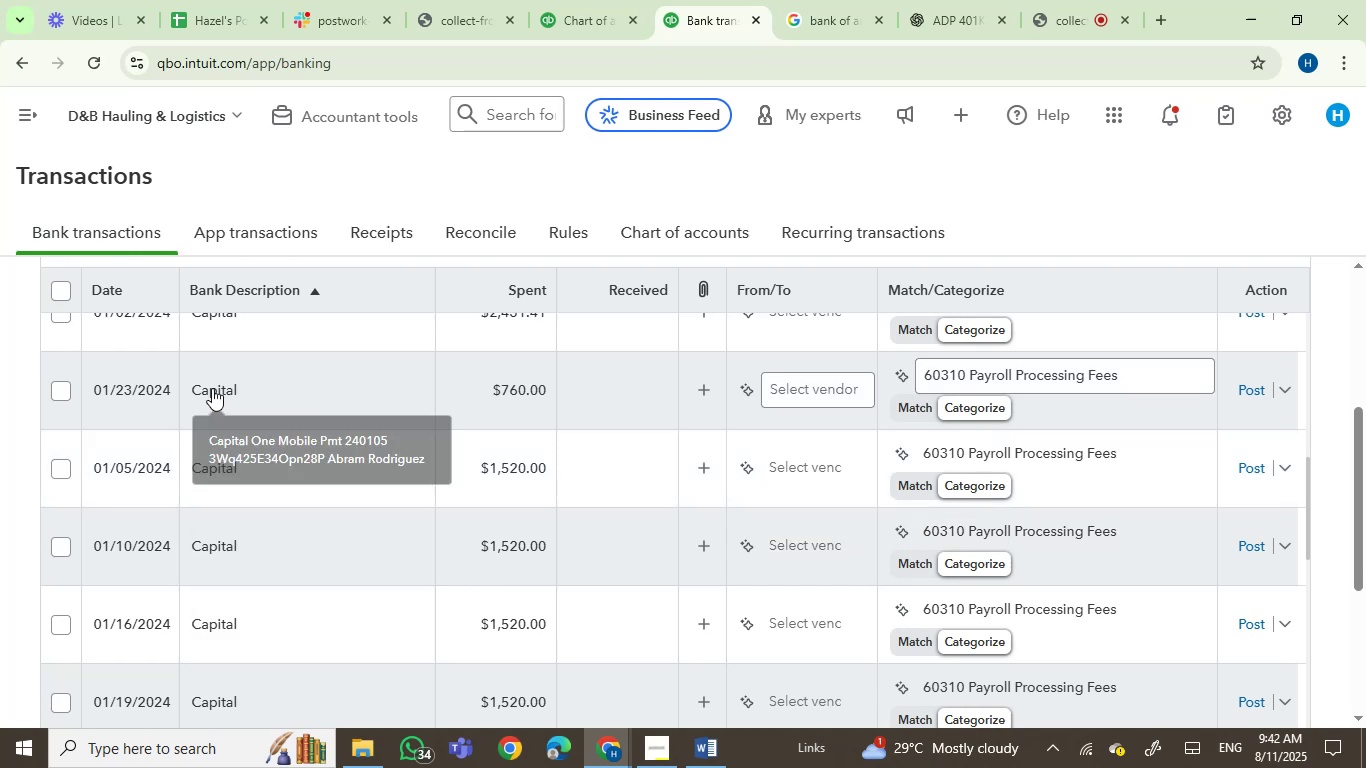 
scroll: coordinate [371, 549], scroll_direction: down, amount: 5.0
 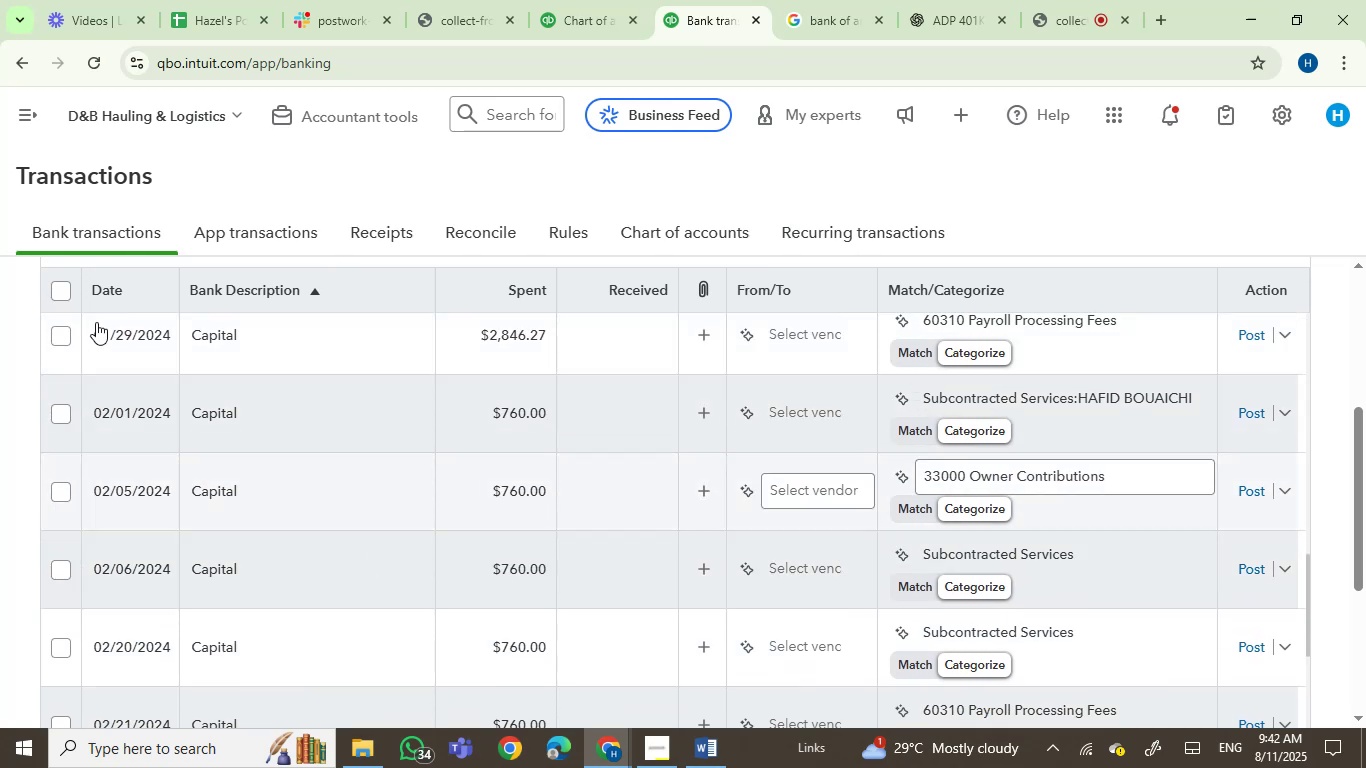 
mouse_move([212, 424])
 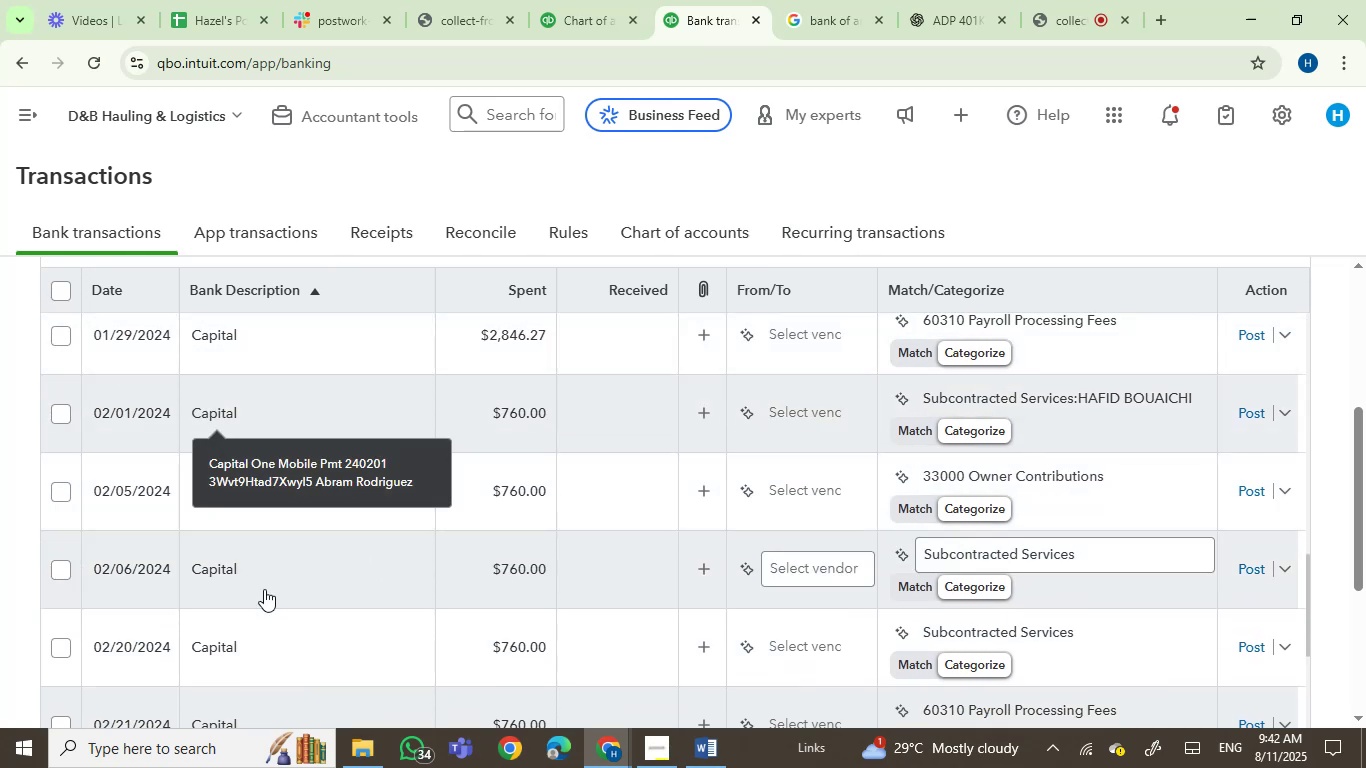 
scroll: coordinate [304, 523], scroll_direction: up, amount: 10.0
 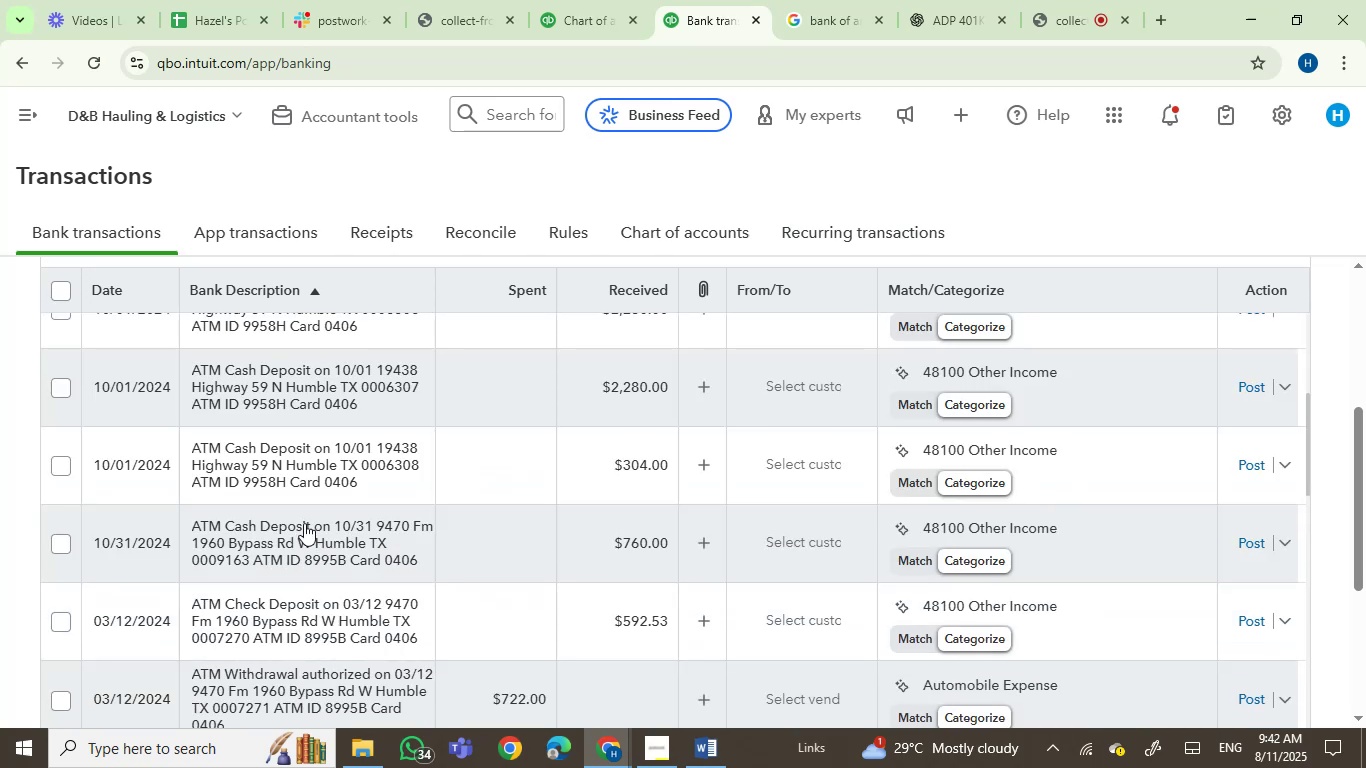 
scroll: coordinate [304, 523], scroll_direction: down, amount: 3.0
 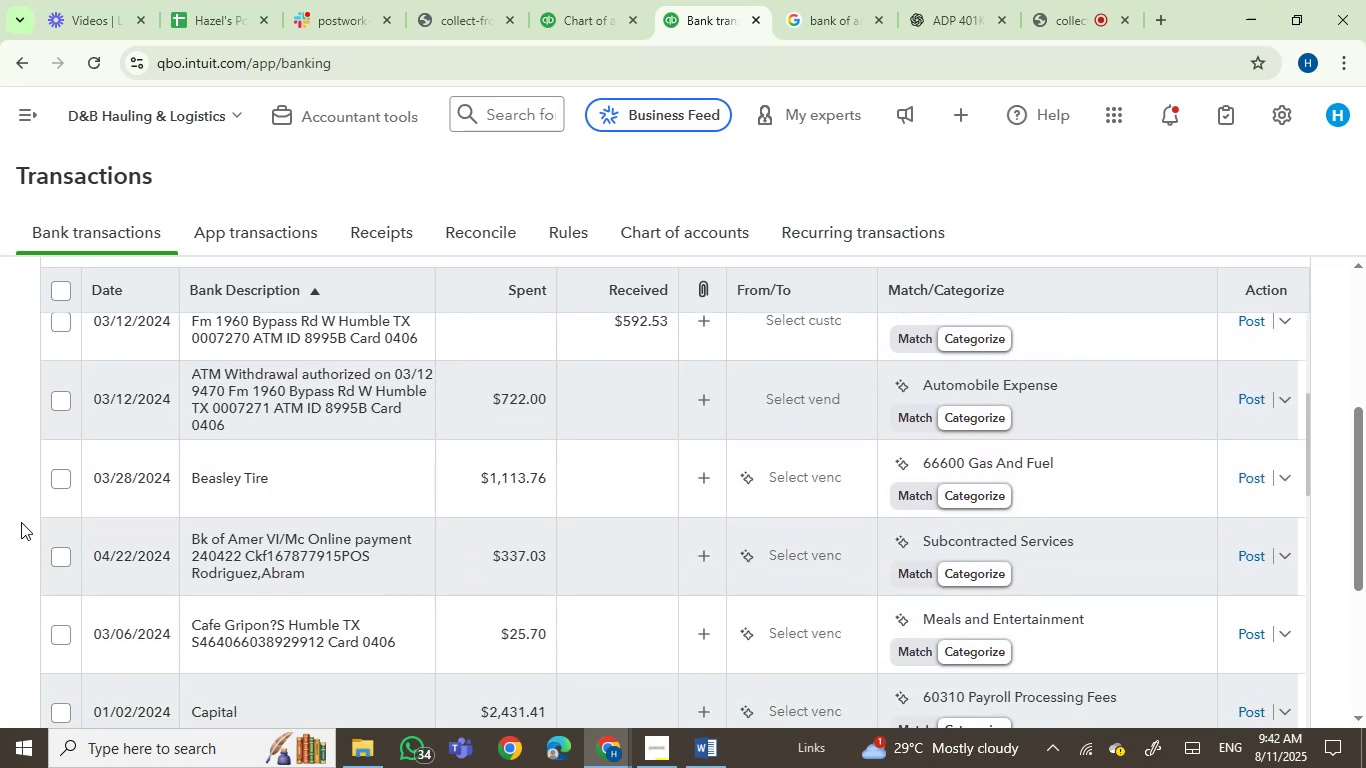 
scroll: coordinate [94, 527], scroll_direction: none, amount: 0.0
 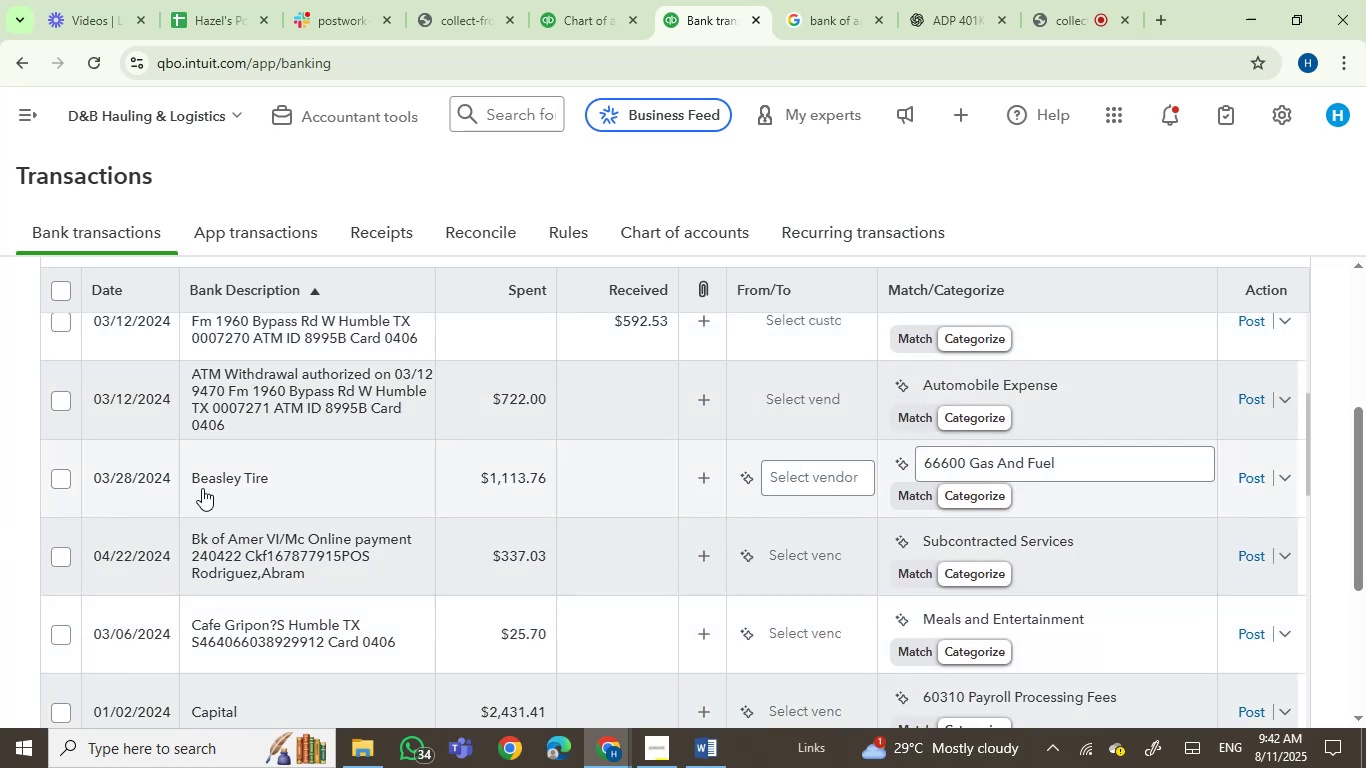 
left_click([272, 481])
 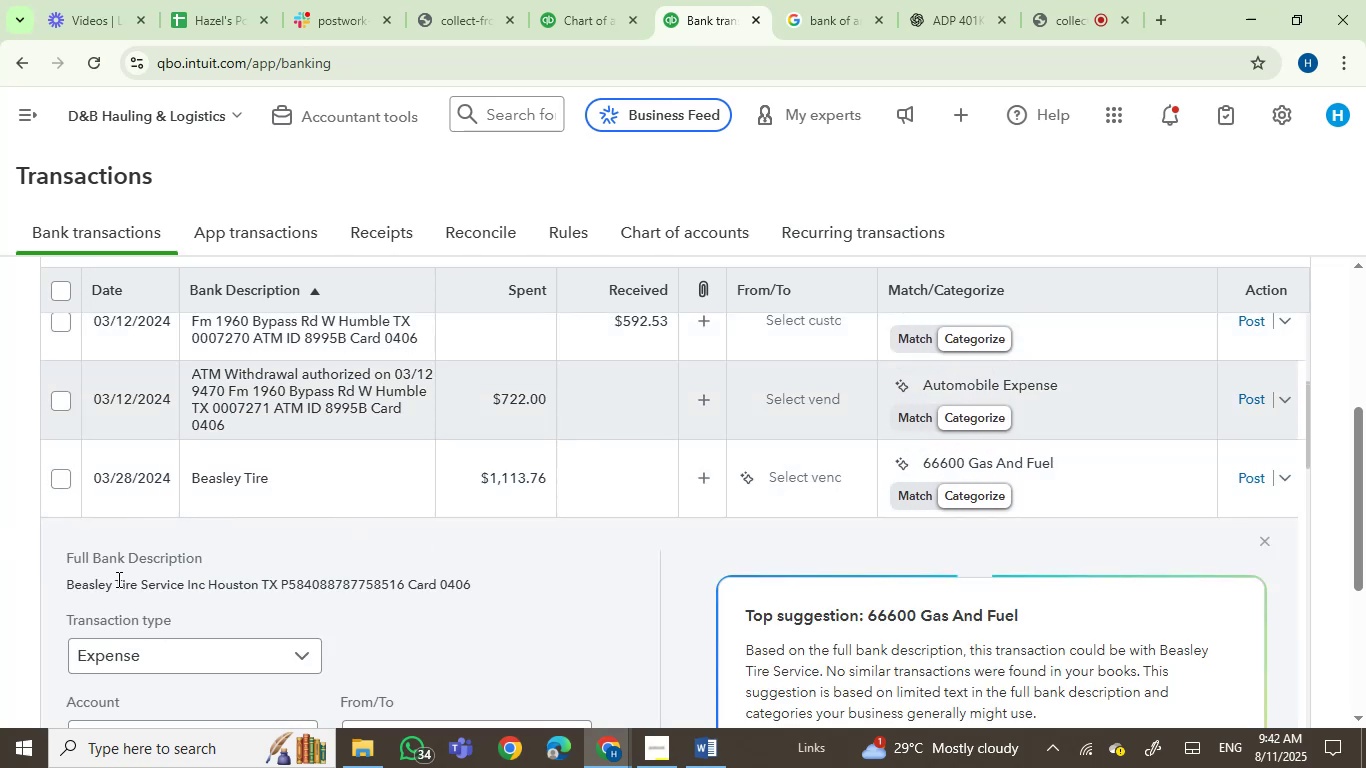 
left_click([106, 582])
 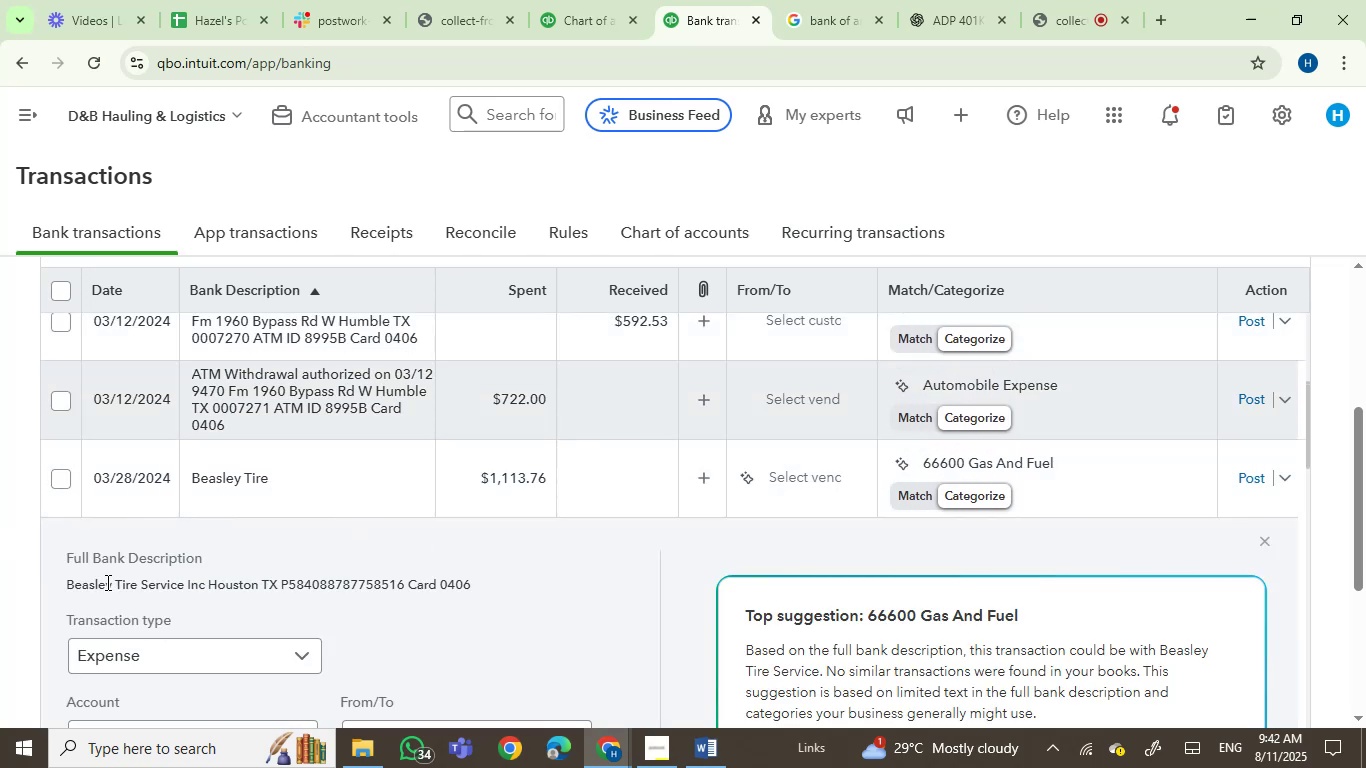 
left_click_drag(start_coordinate=[106, 582], to_coordinate=[234, 592])
 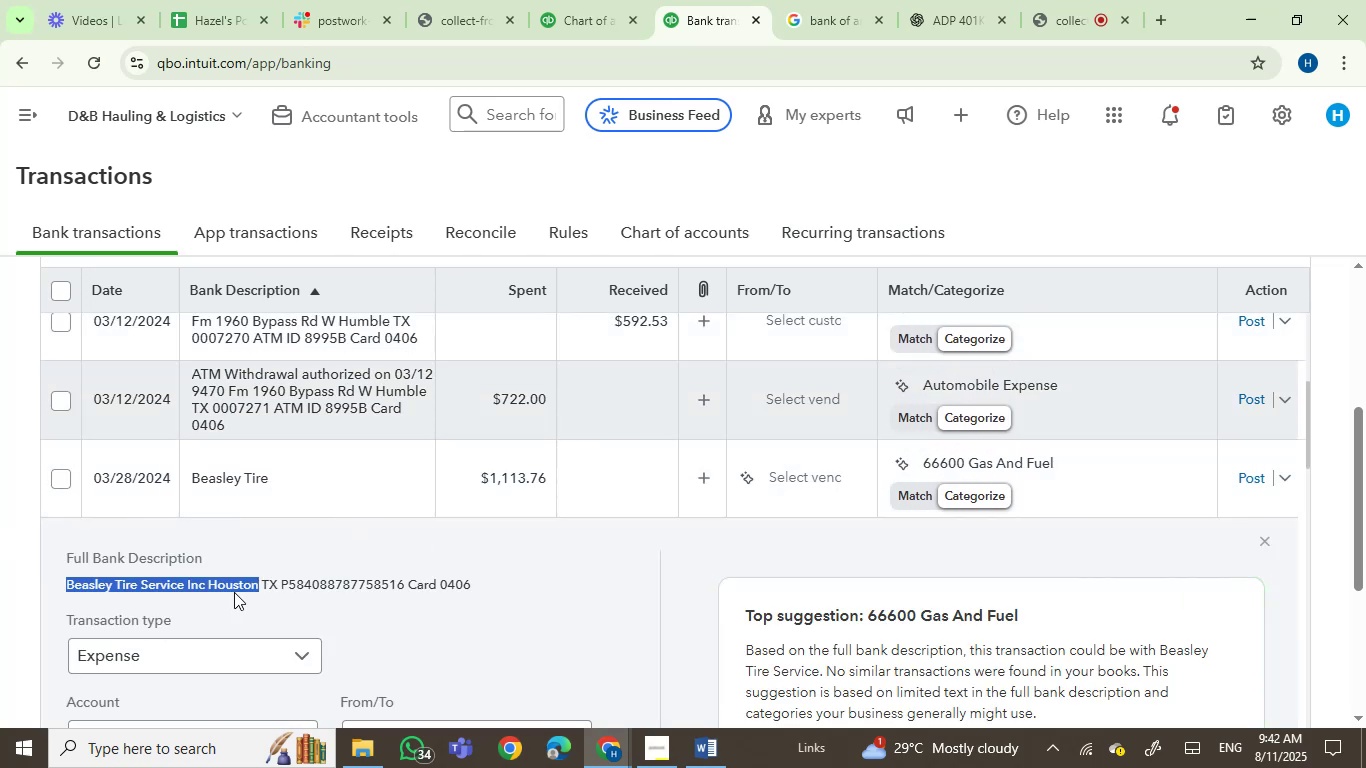 
key(Control+C)
 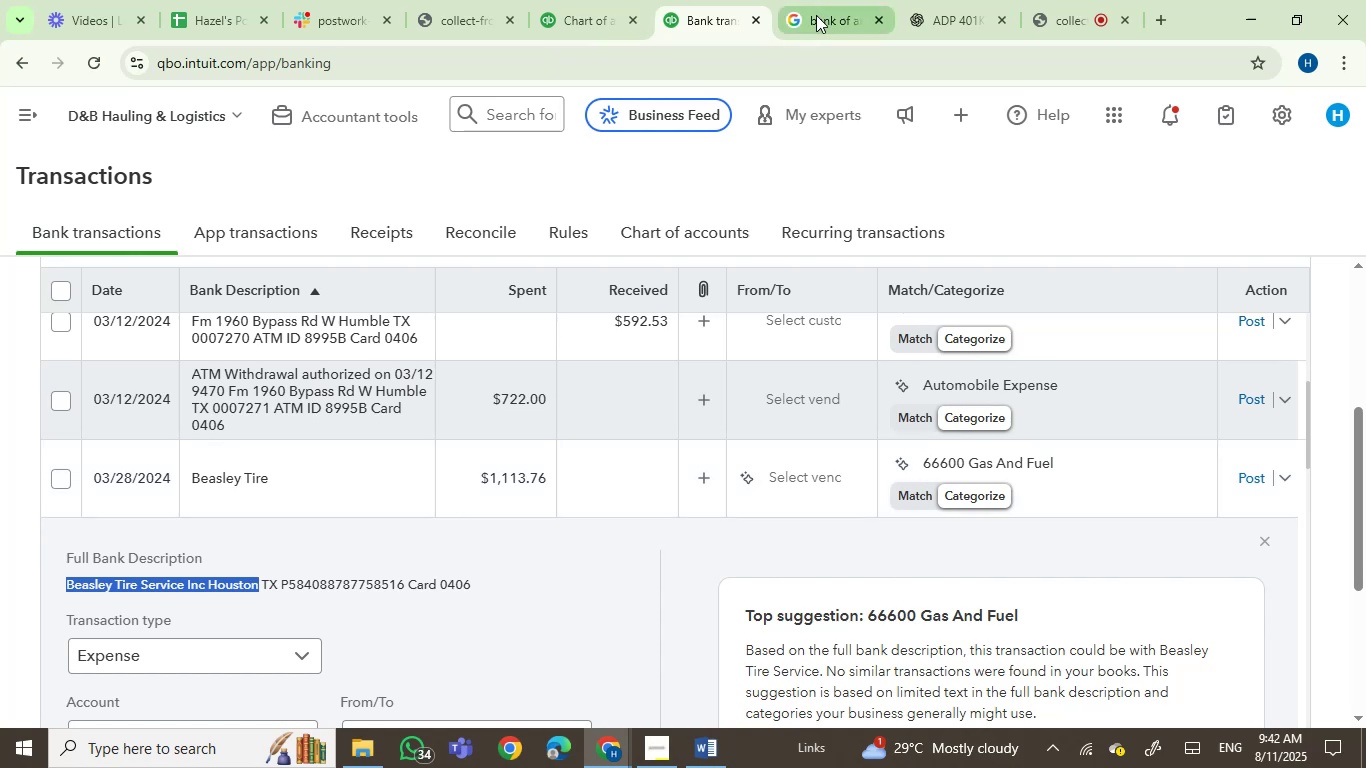 
double_click([765, 51])
 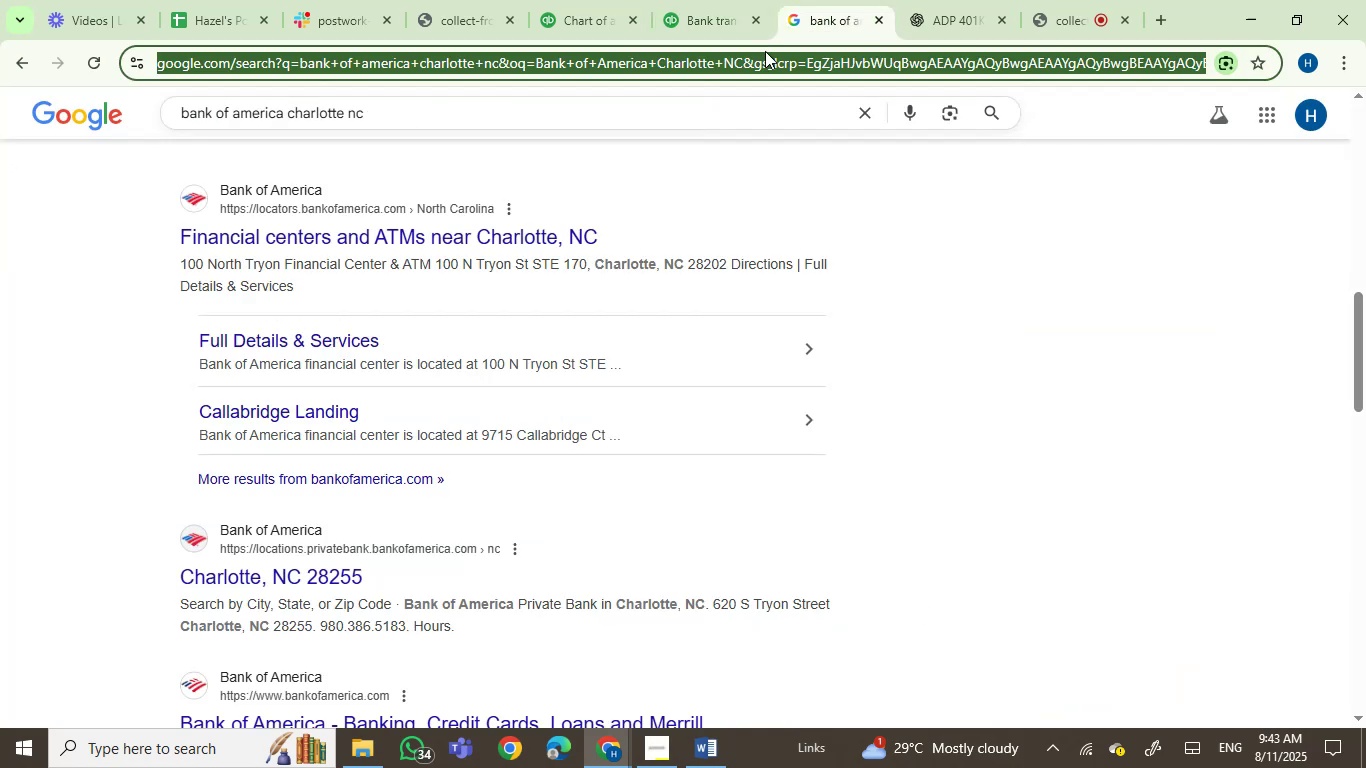 
key(Control+V)
 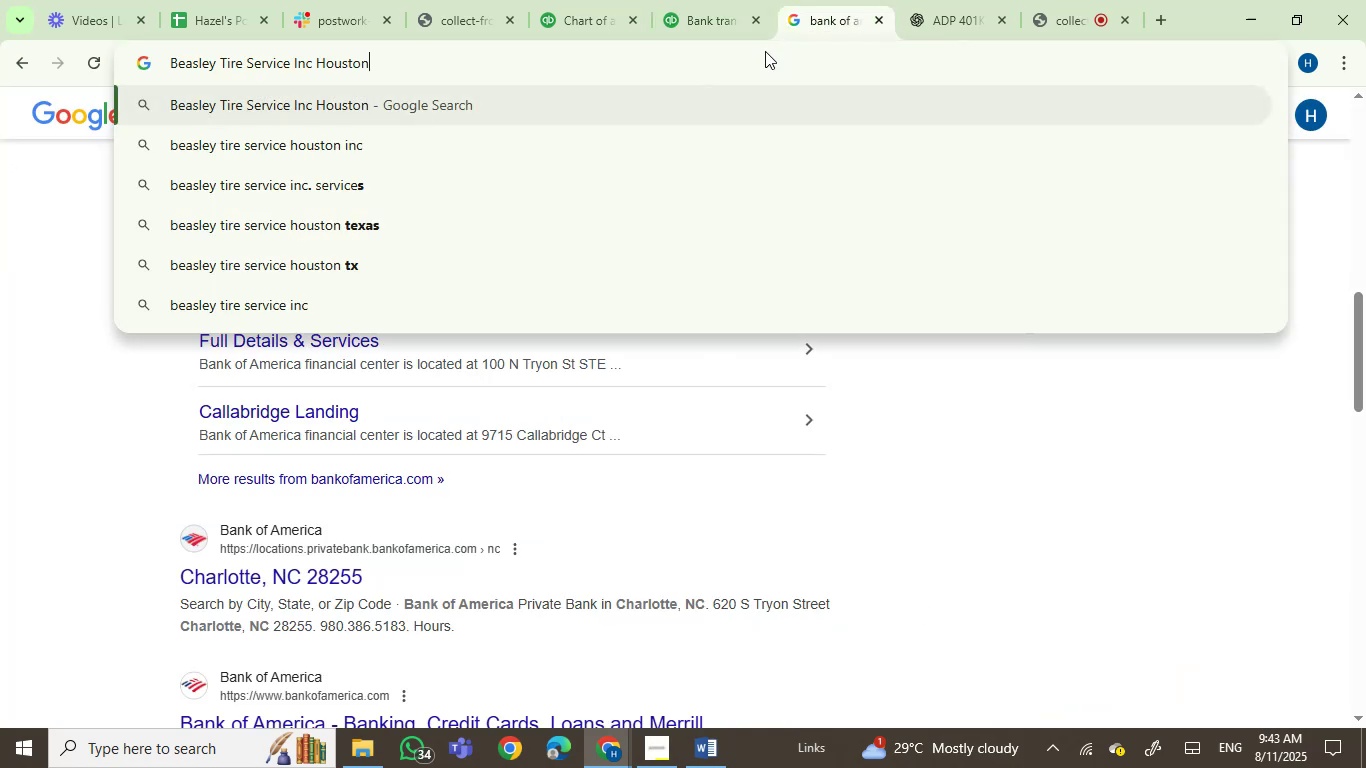 
key(Enter)
 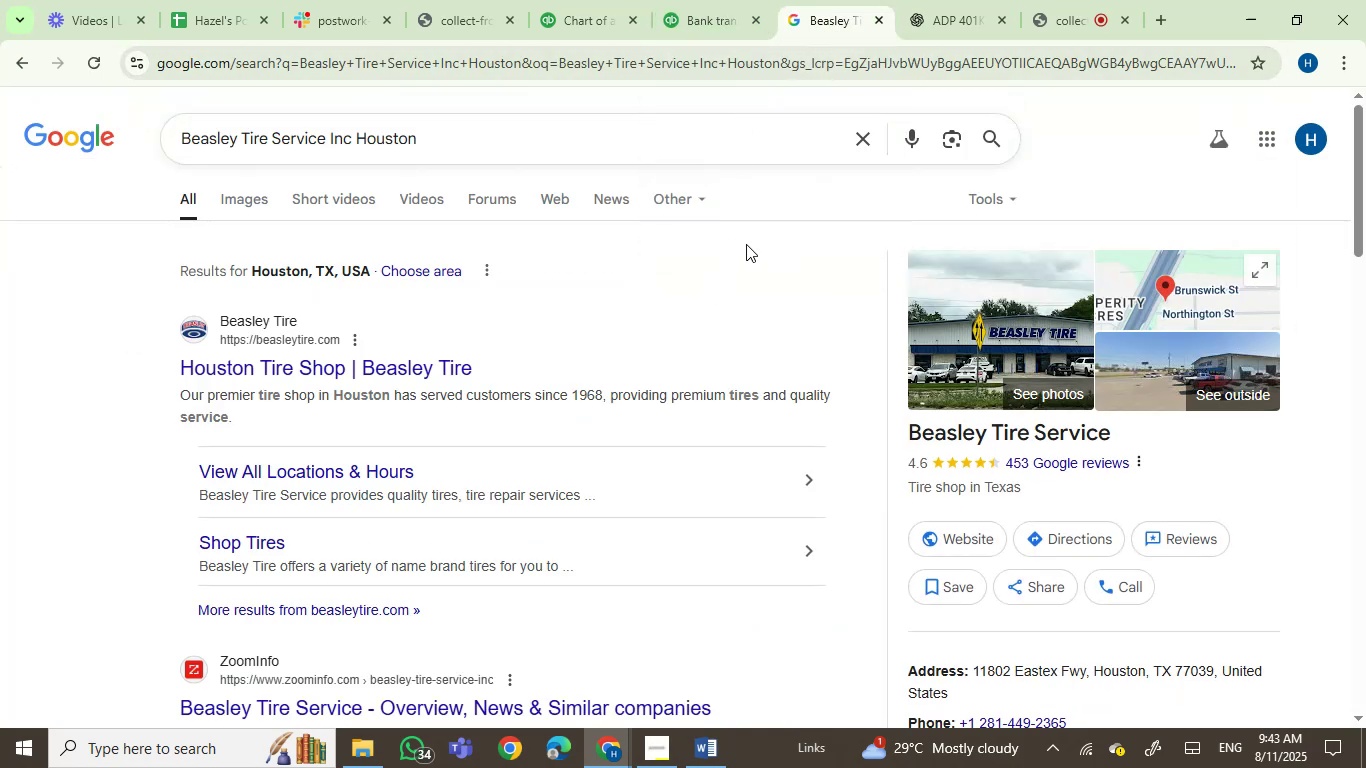 
wait(6.11)
 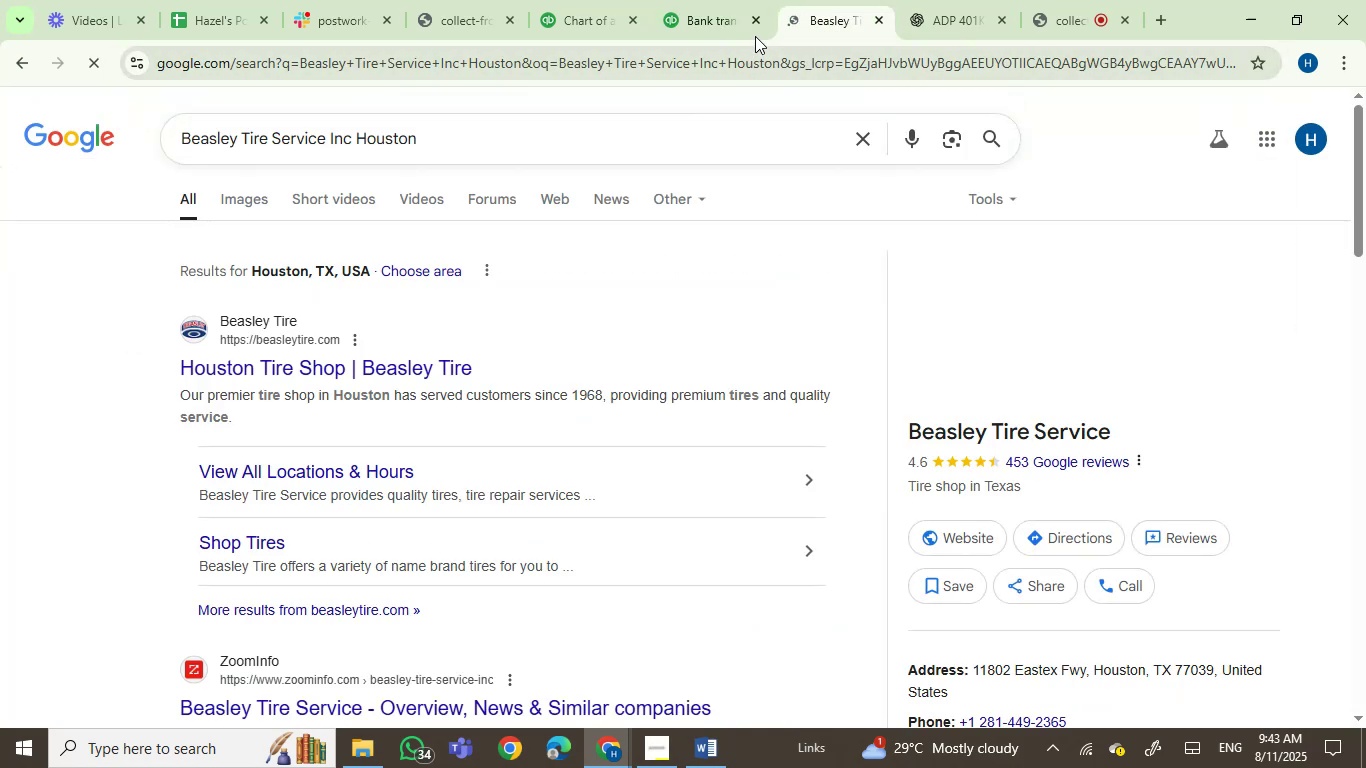 
left_click([715, 0])
 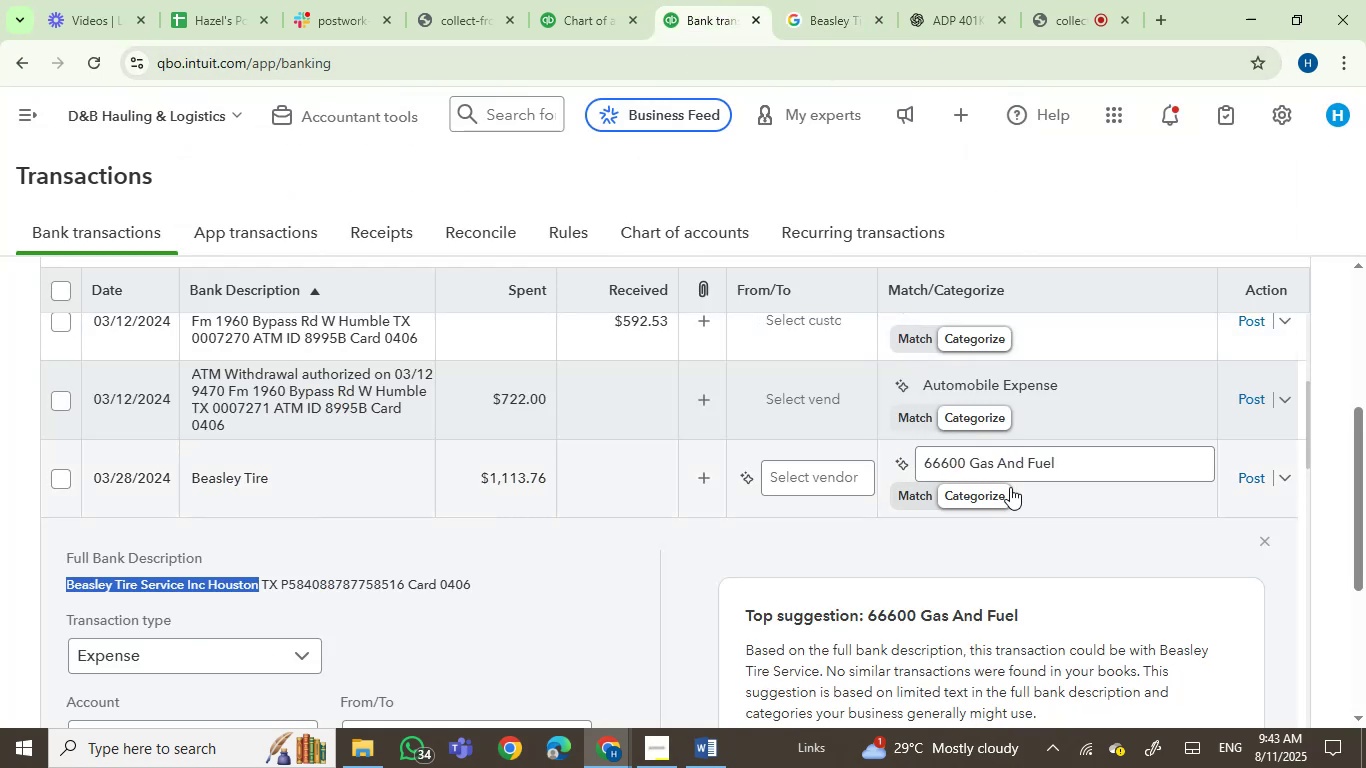 
left_click([1012, 468])
 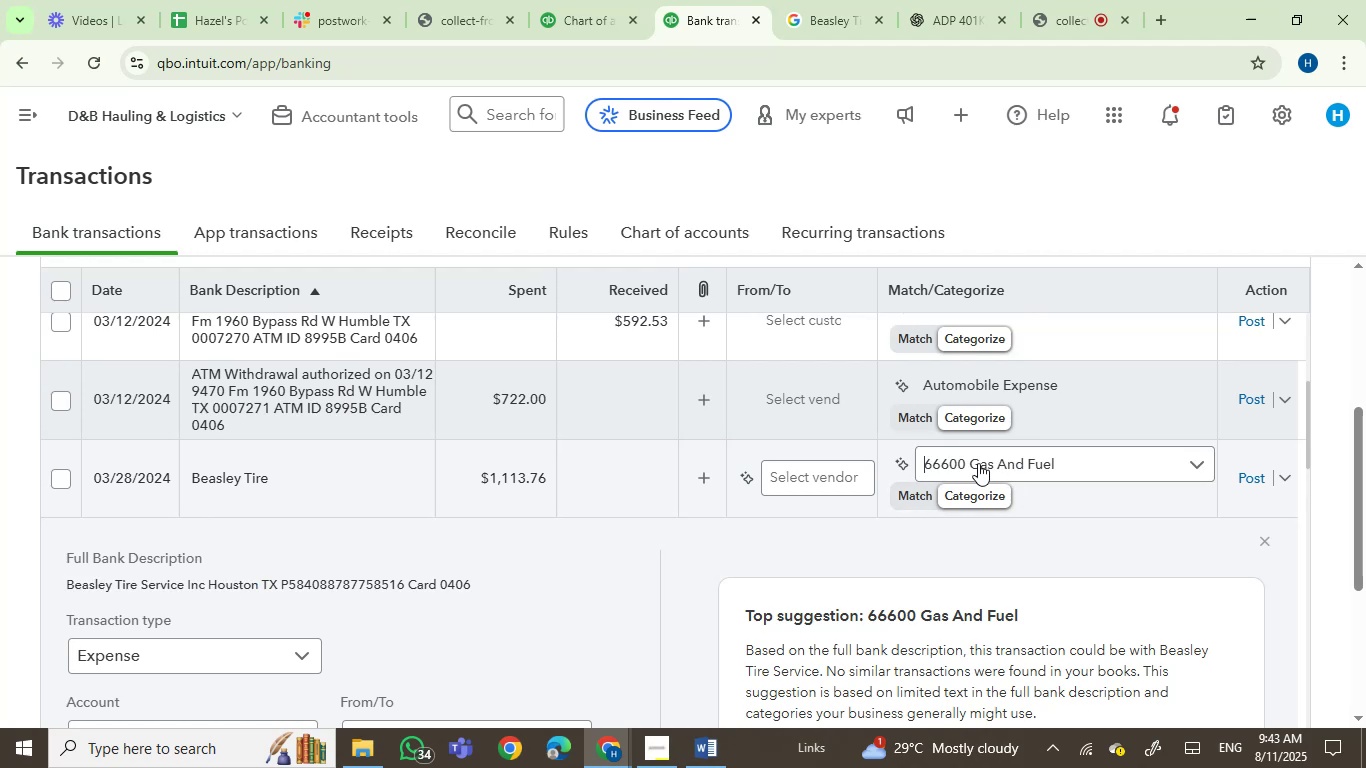 
left_click([978, 463])
 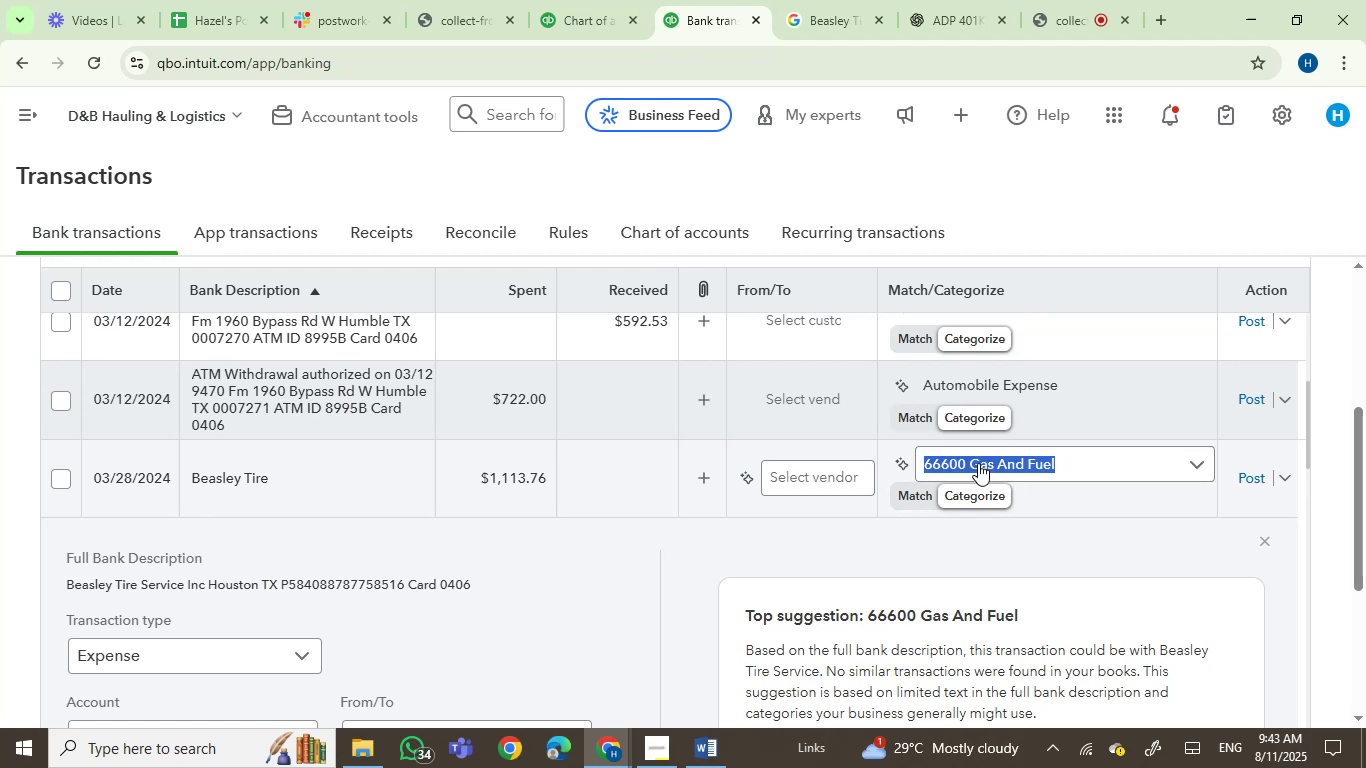 
type(a)
key(Backspace)
key(Backspace)
type(vehic)
key(Backspace)
key(Backspace)
key(Backspace)
key(Backspace)
key(Backspace)
type(auto)
 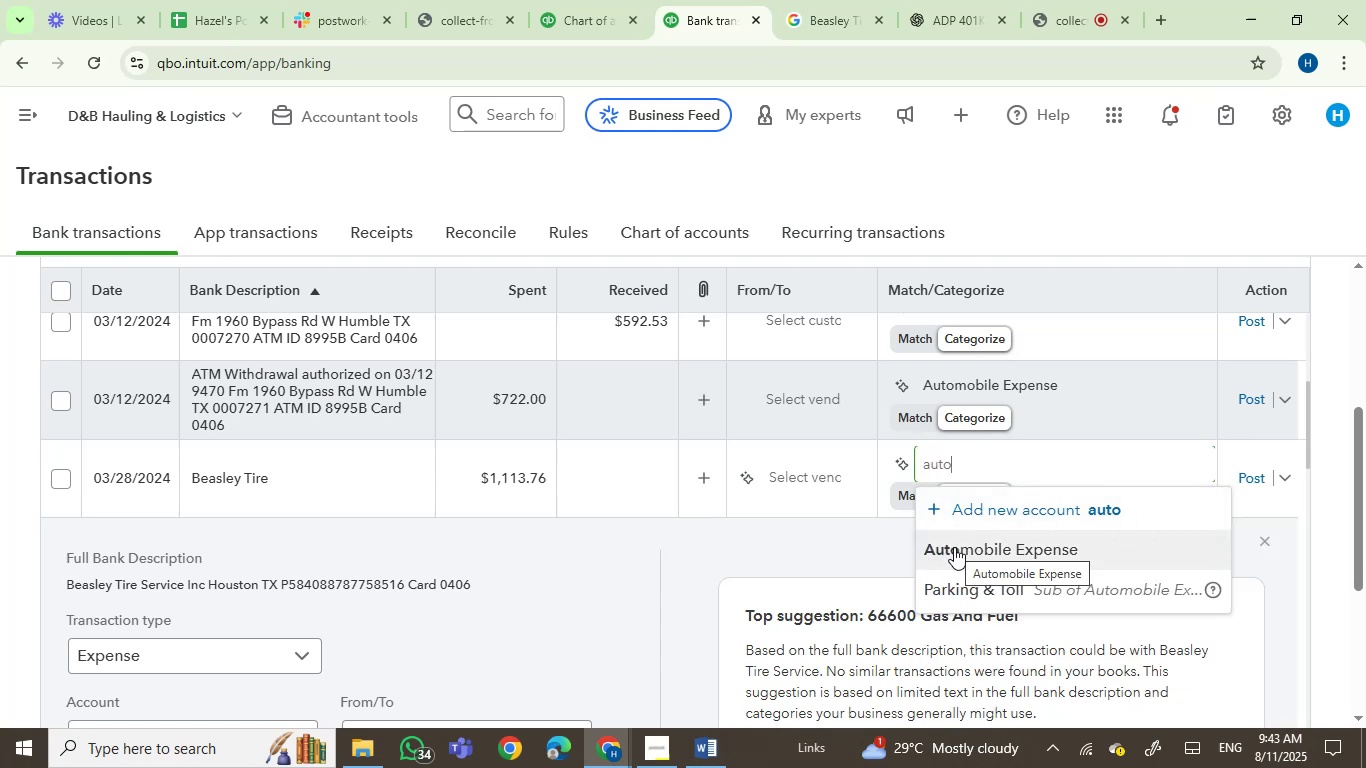 
left_click([954, 547])
 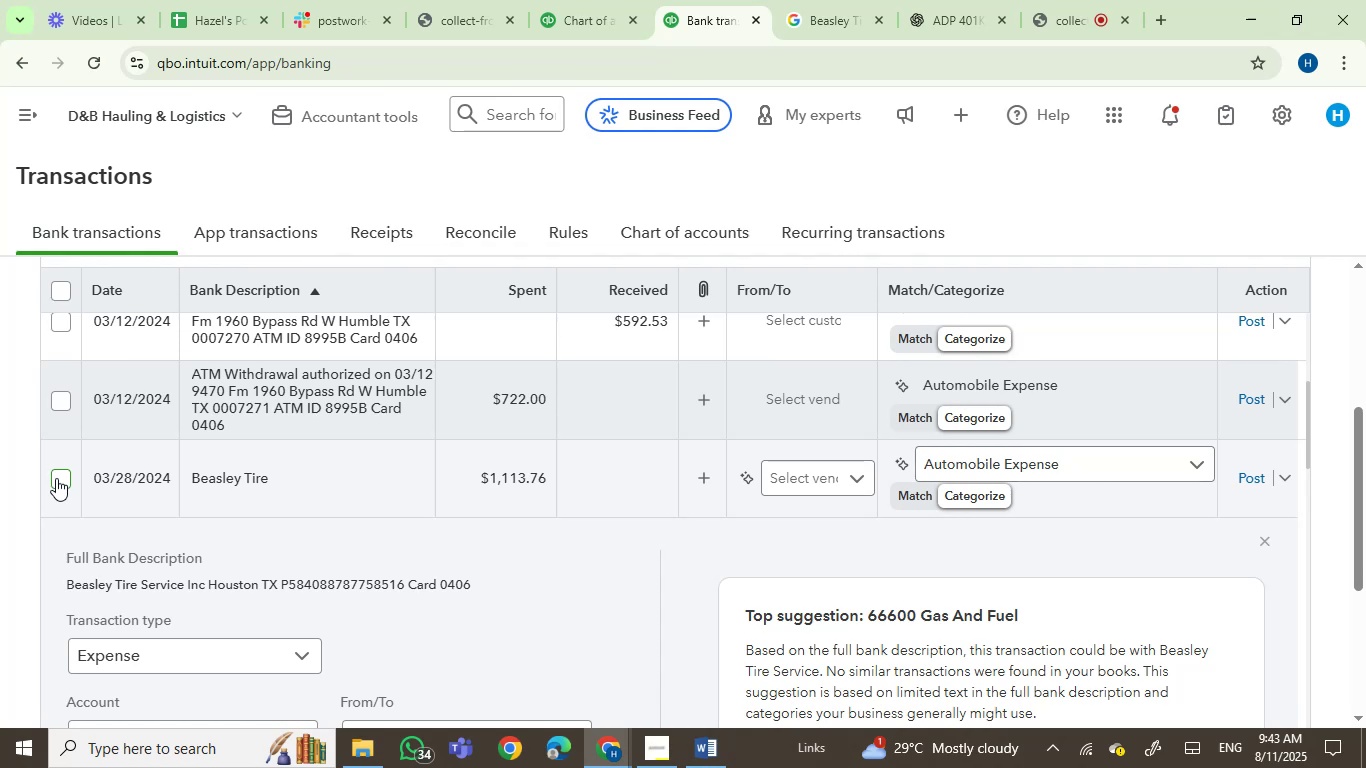 
left_click([56, 478])
 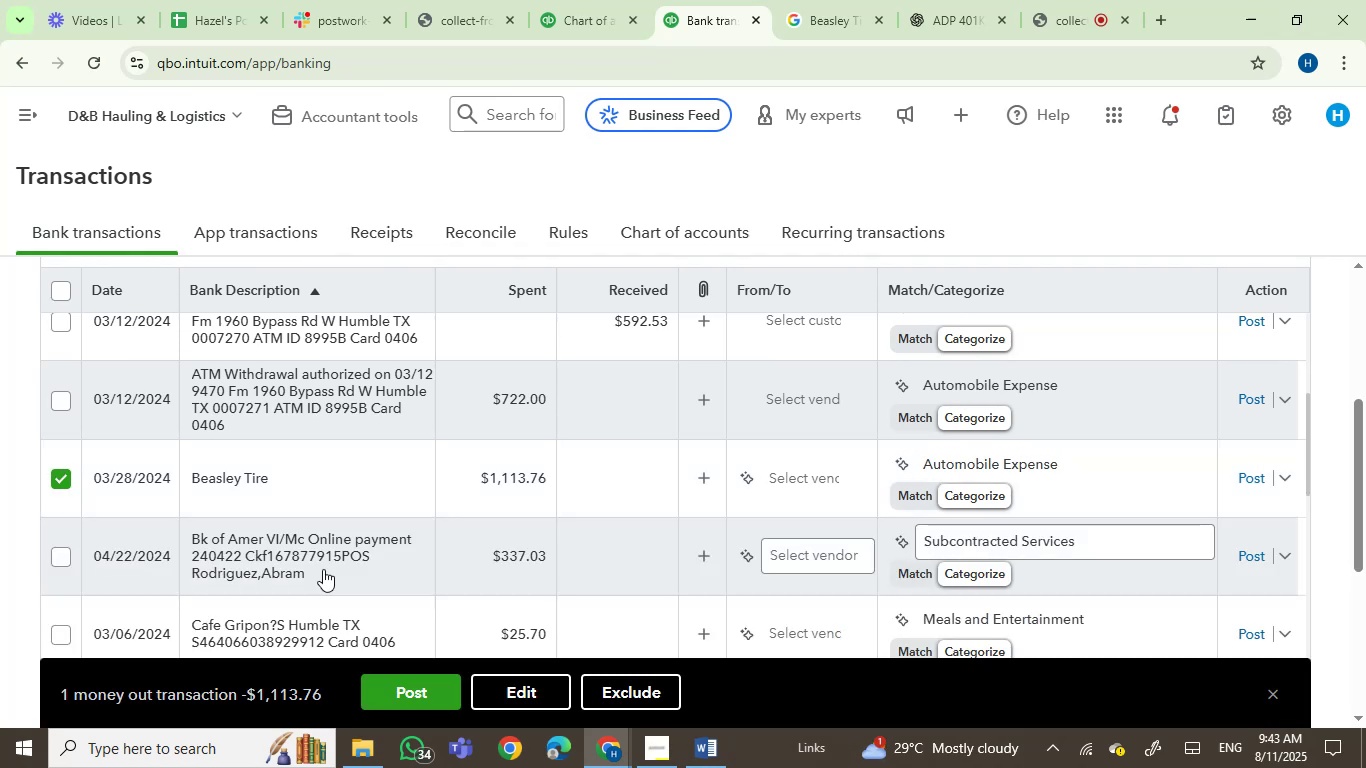 
left_click([299, 465])
 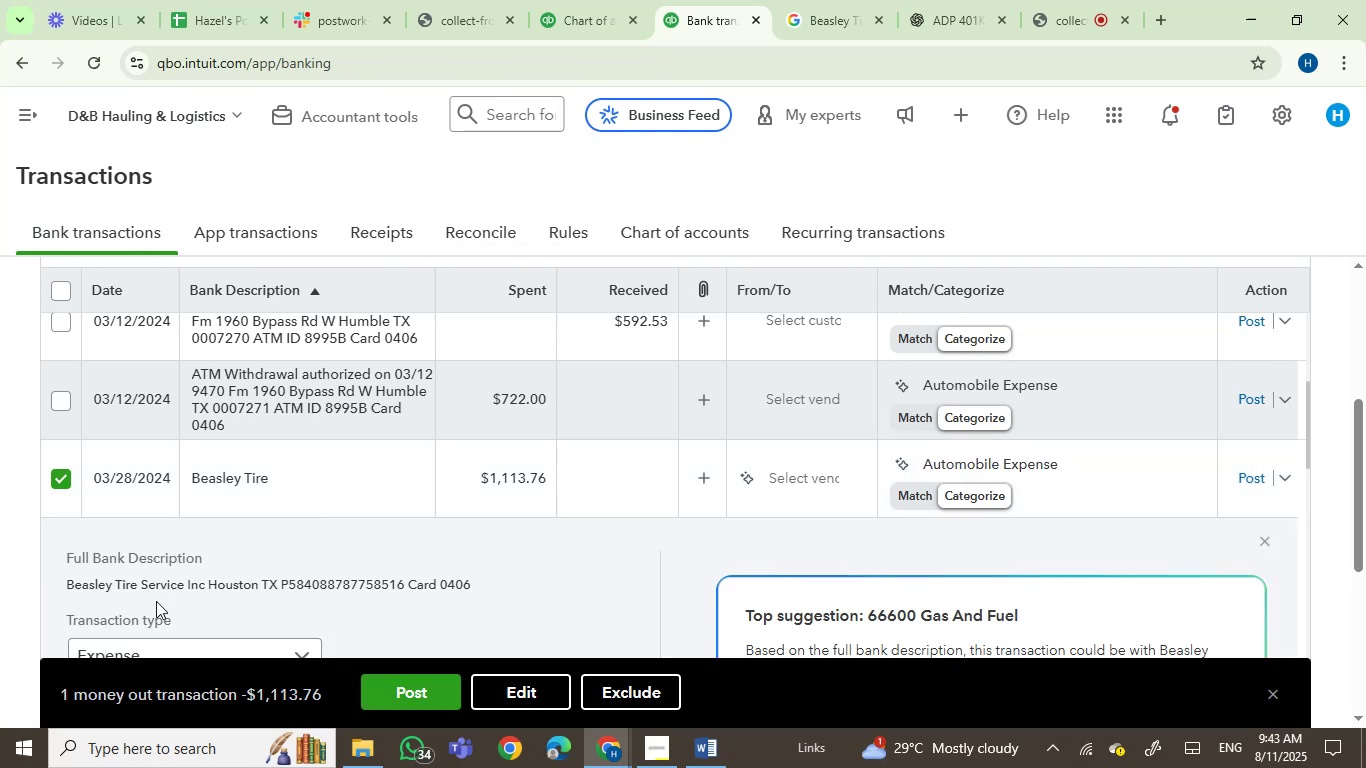 
left_click([86, 582])
 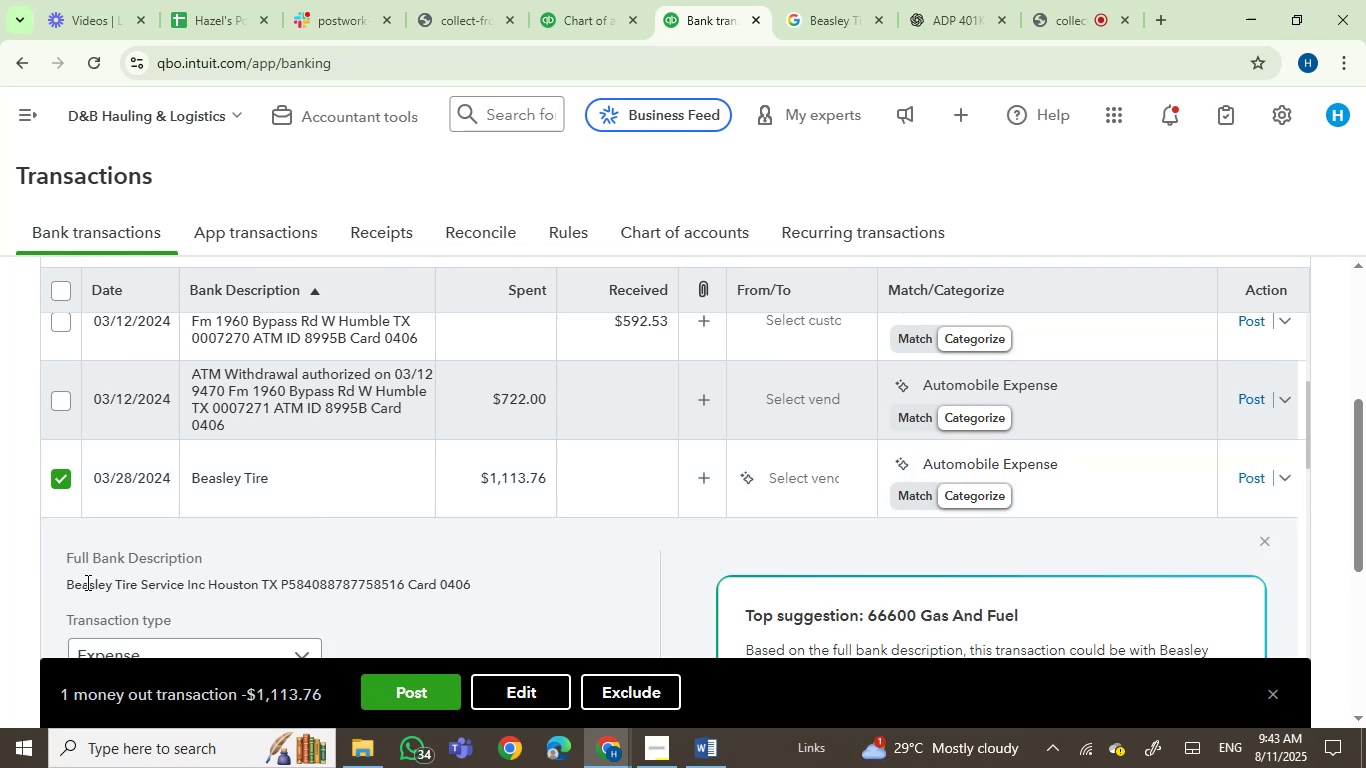 
left_click_drag(start_coordinate=[86, 582], to_coordinate=[130, 585])
 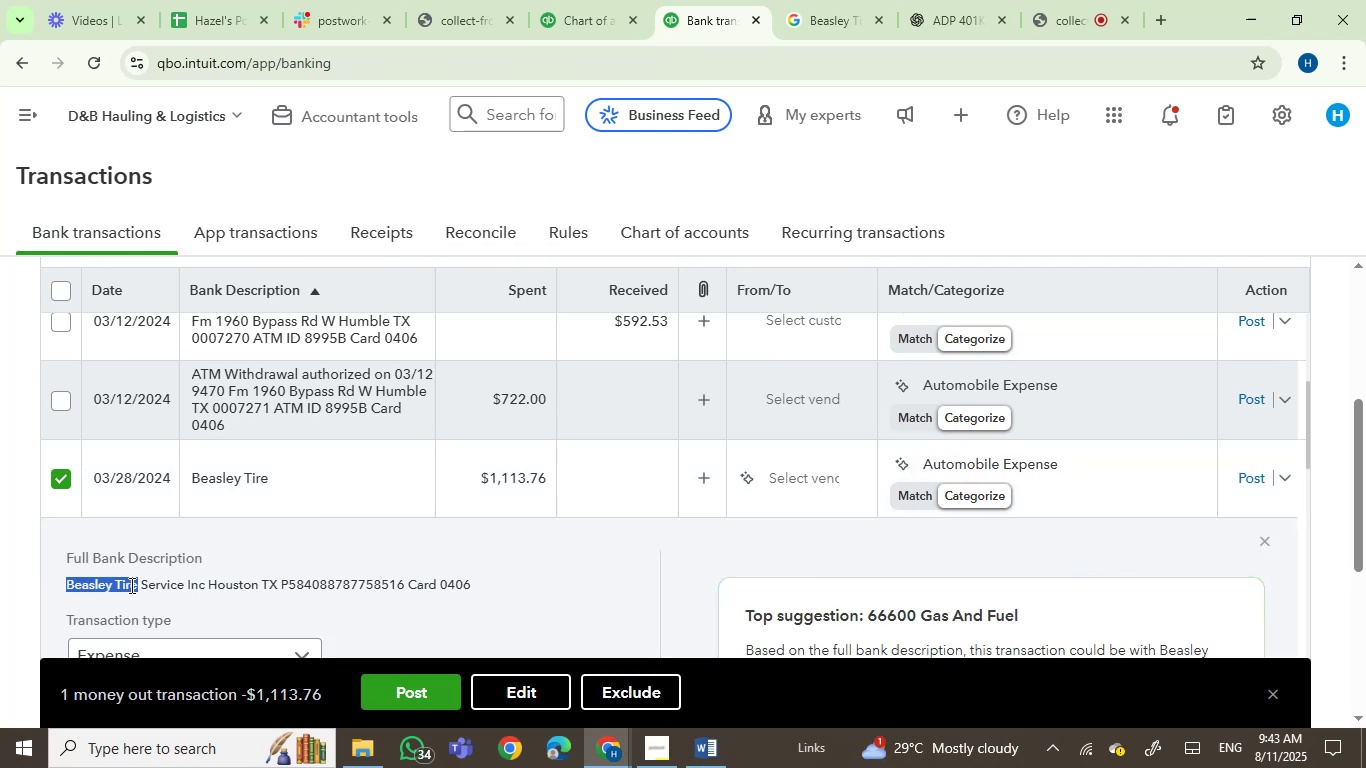 
key(Control+C)
 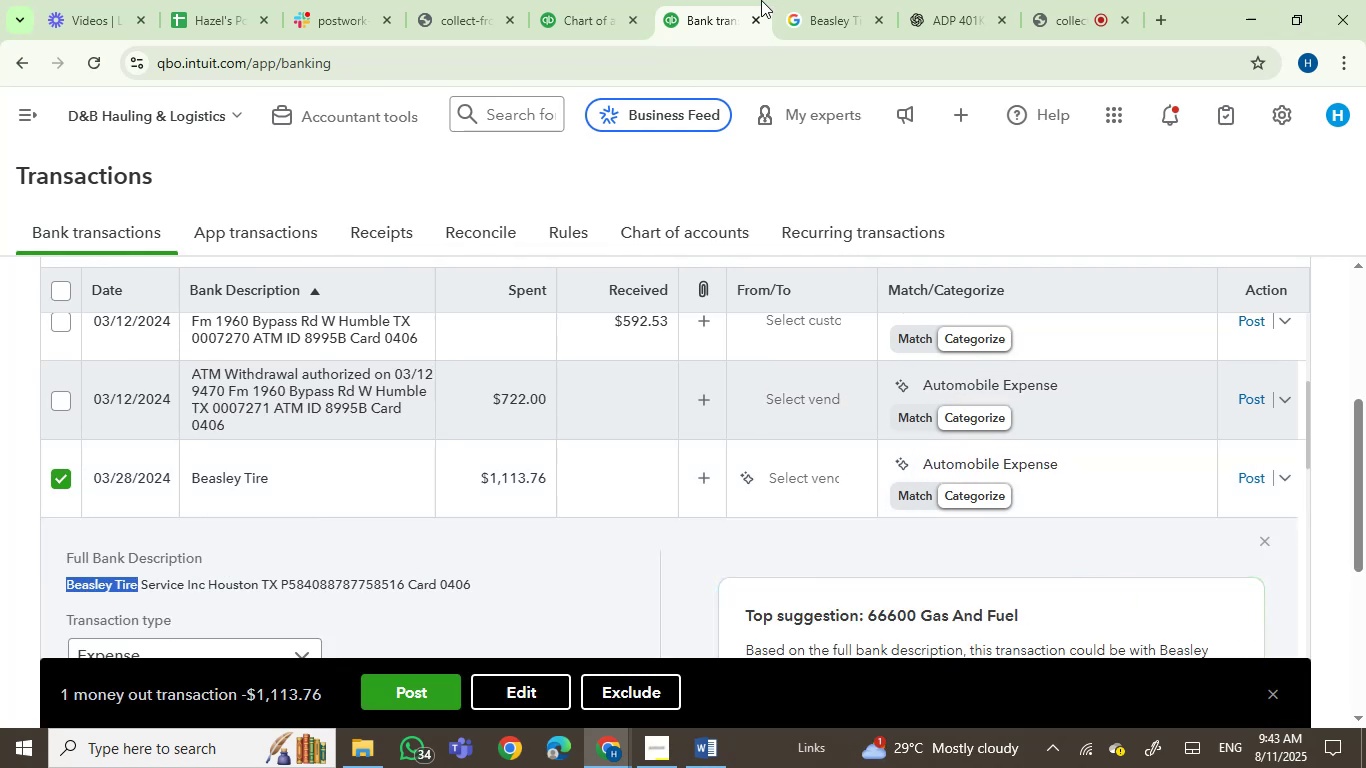 
left_click([797, 0])
 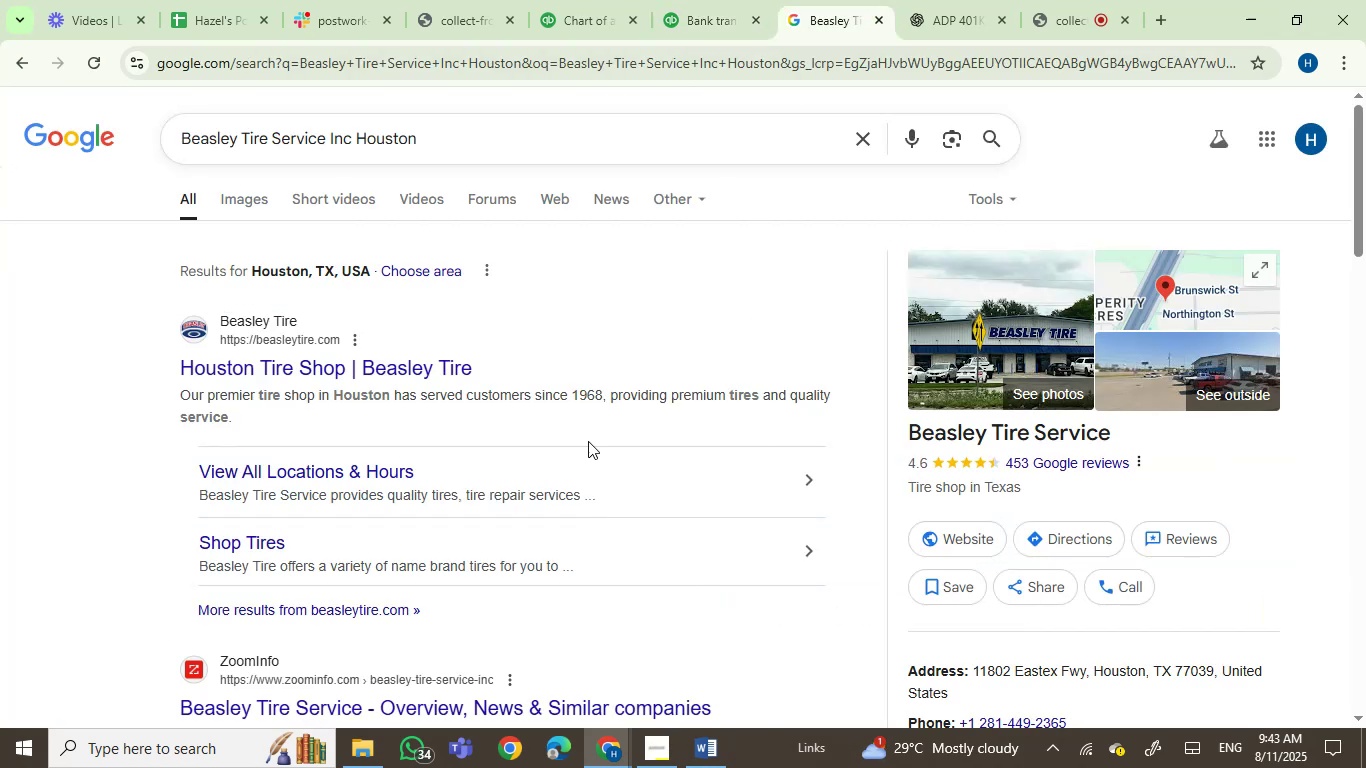 
left_click([705, 0])
 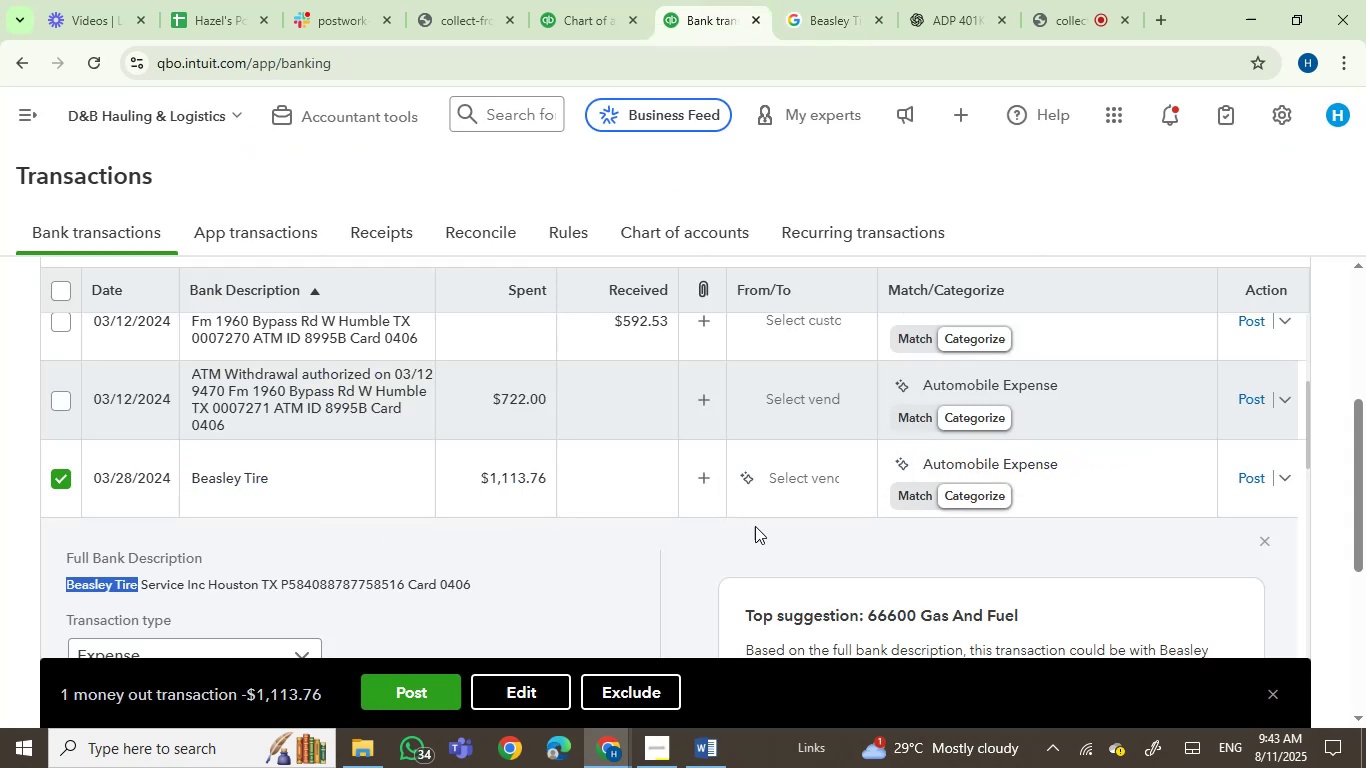 
scroll: coordinate [535, 552], scroll_direction: down, amount: 1.0
 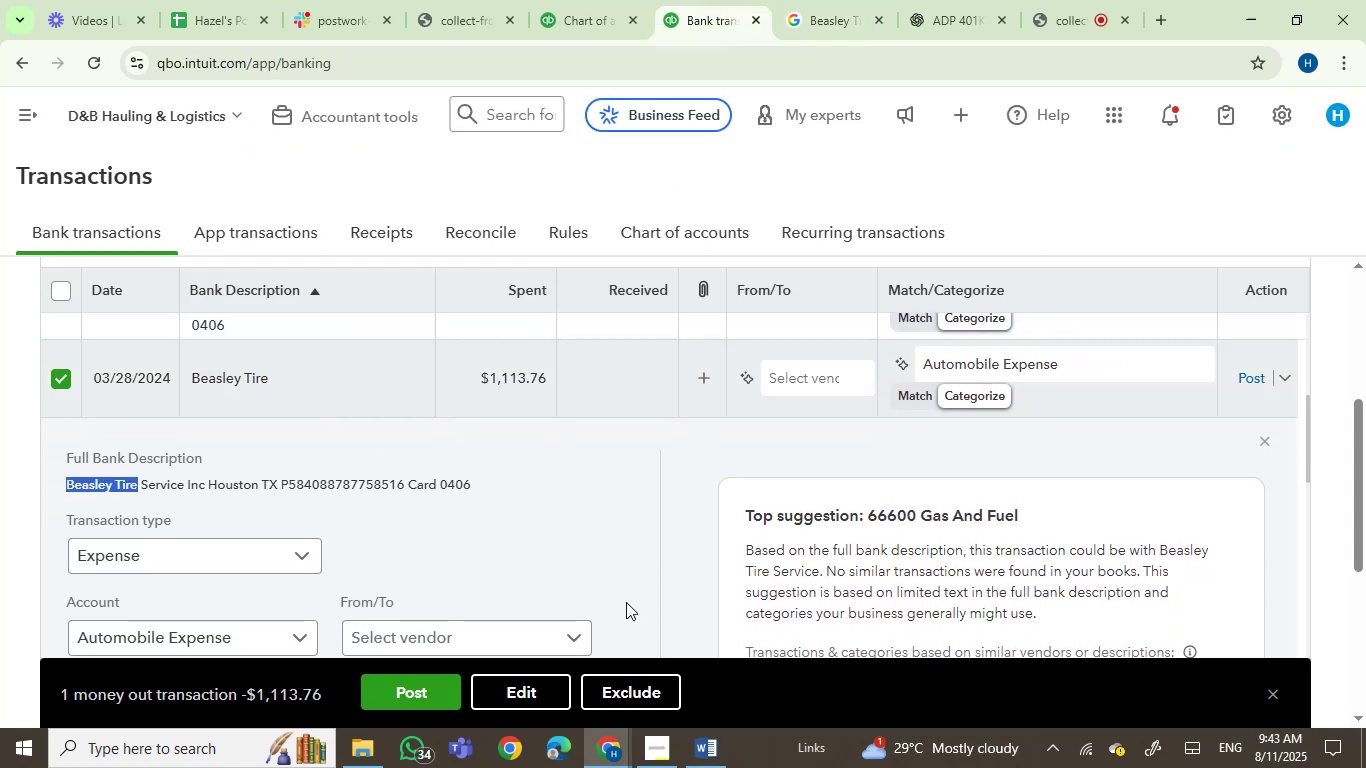 
left_click([512, 693])
 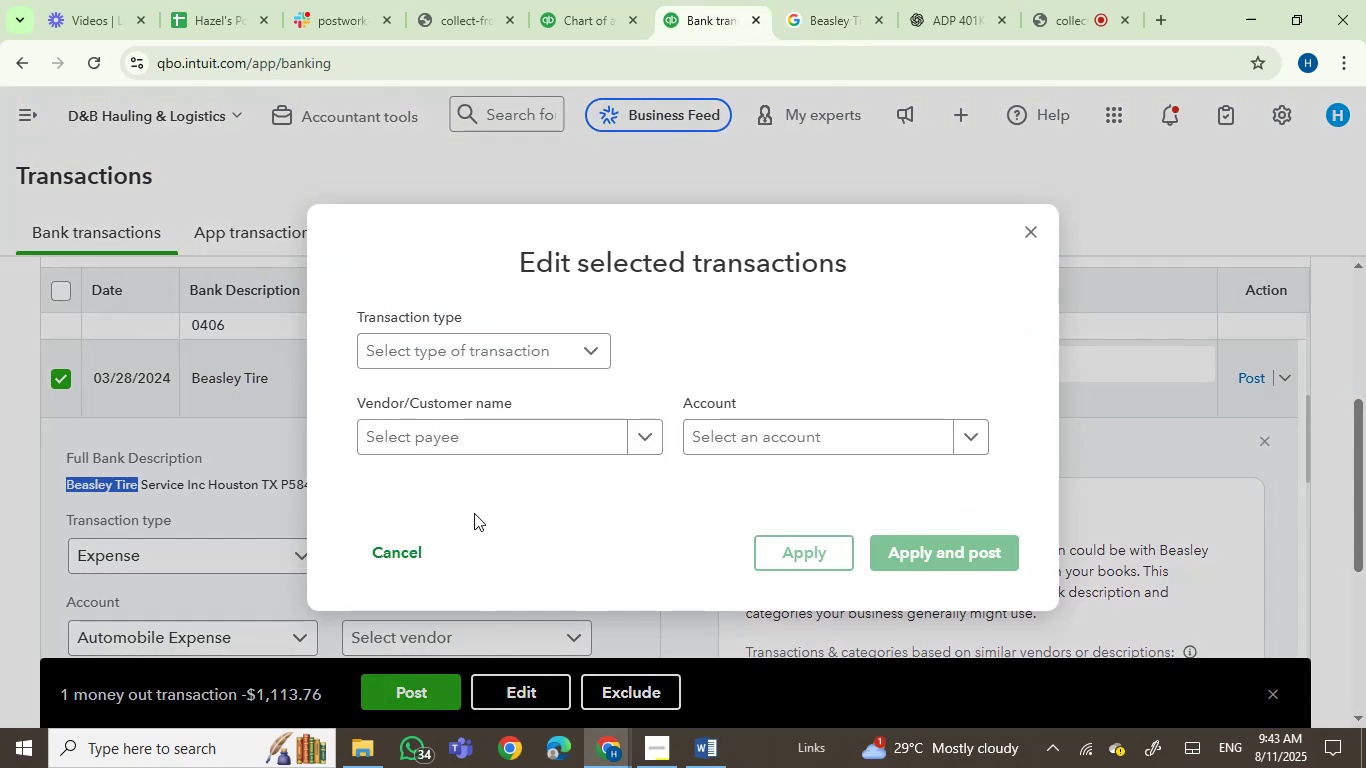 
left_click([482, 446])
 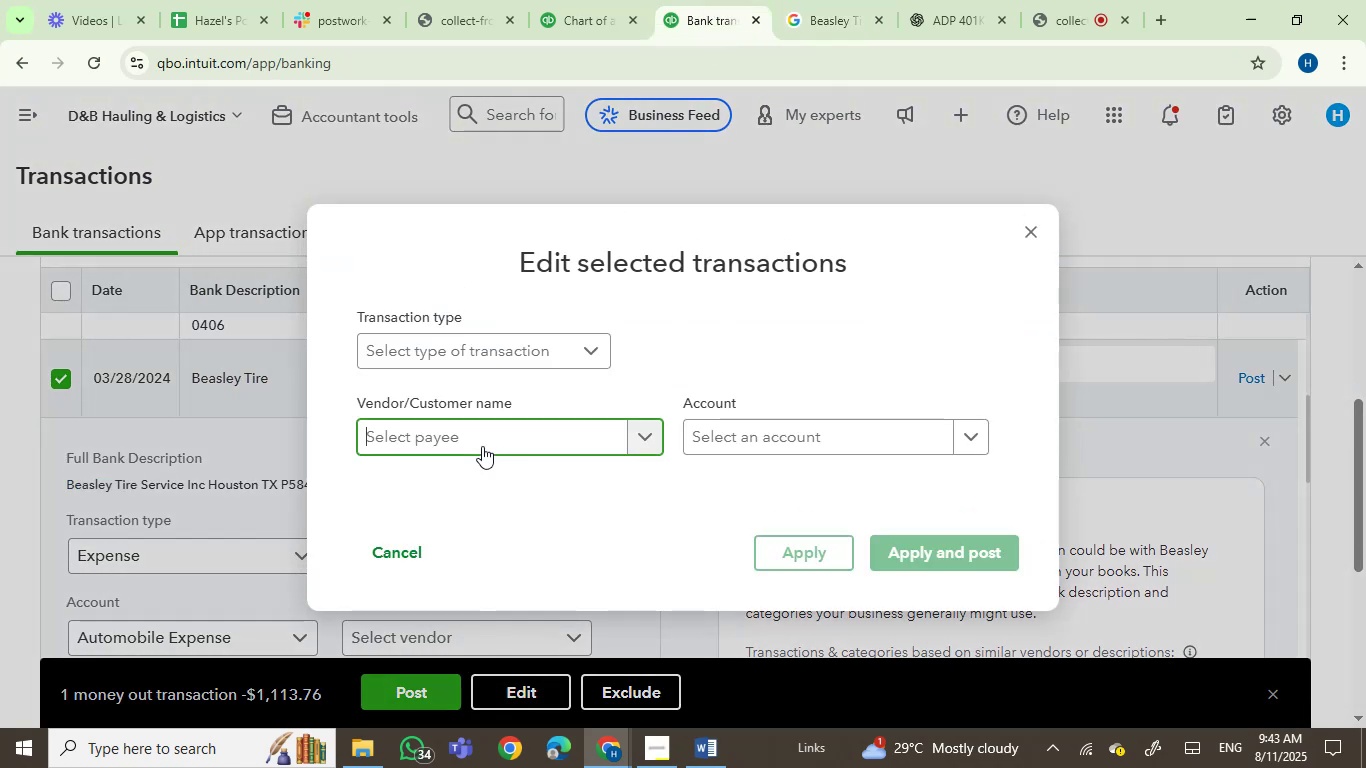 
key(Control+V)
 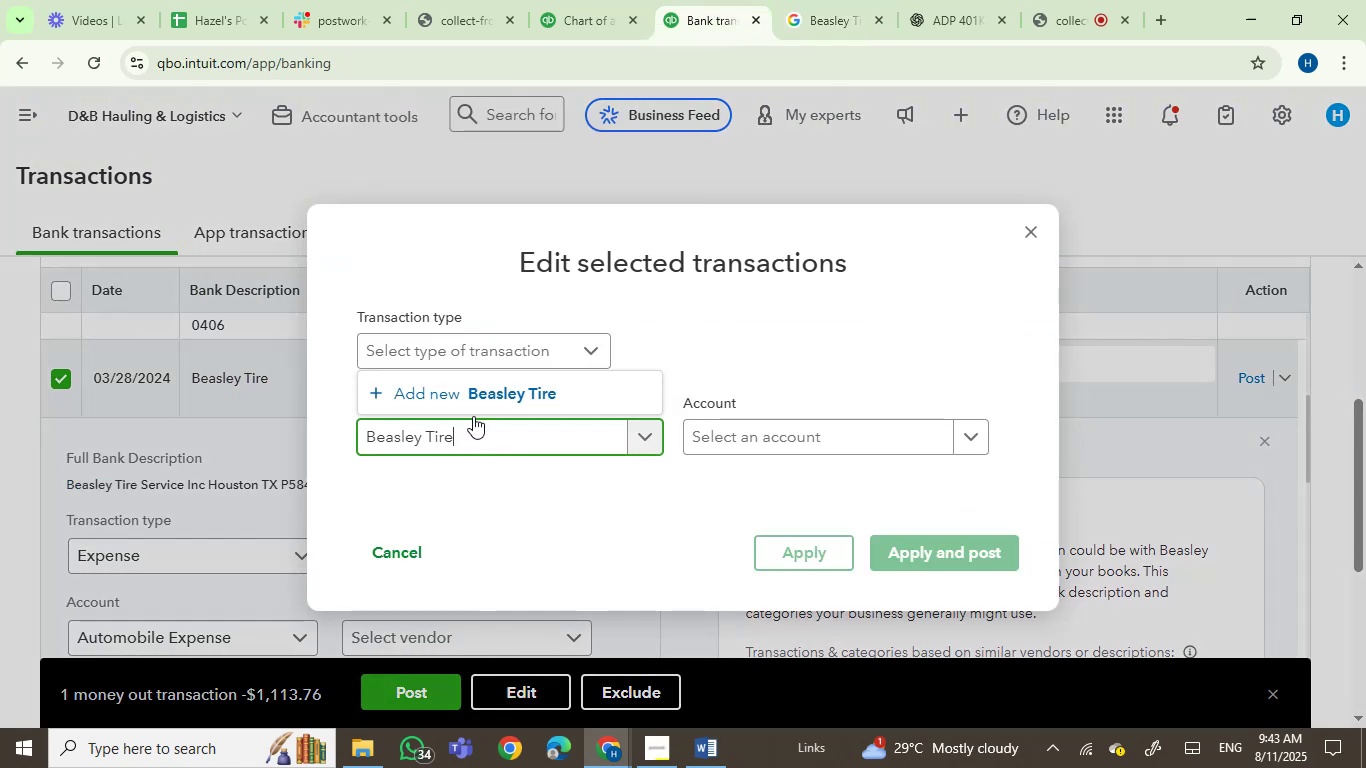 
left_click([473, 400])
 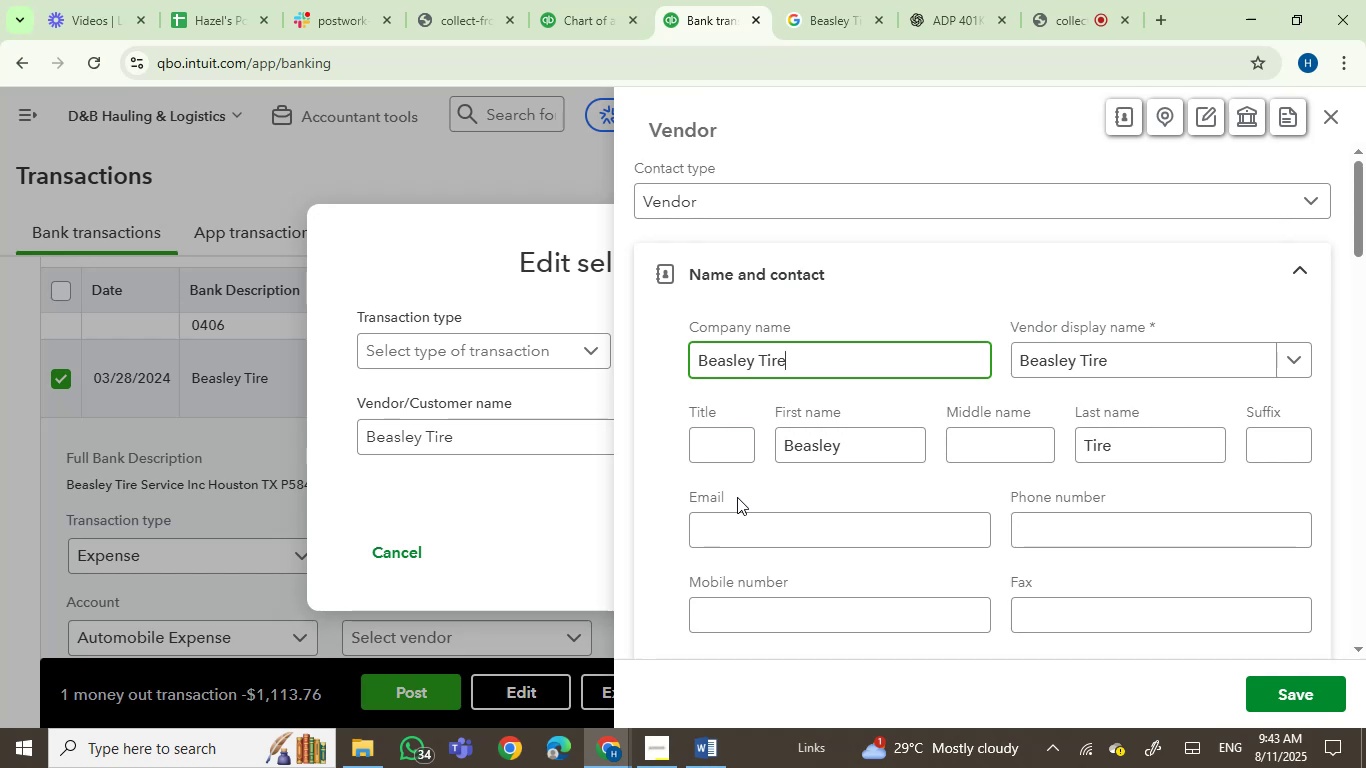 
wait(5.4)
 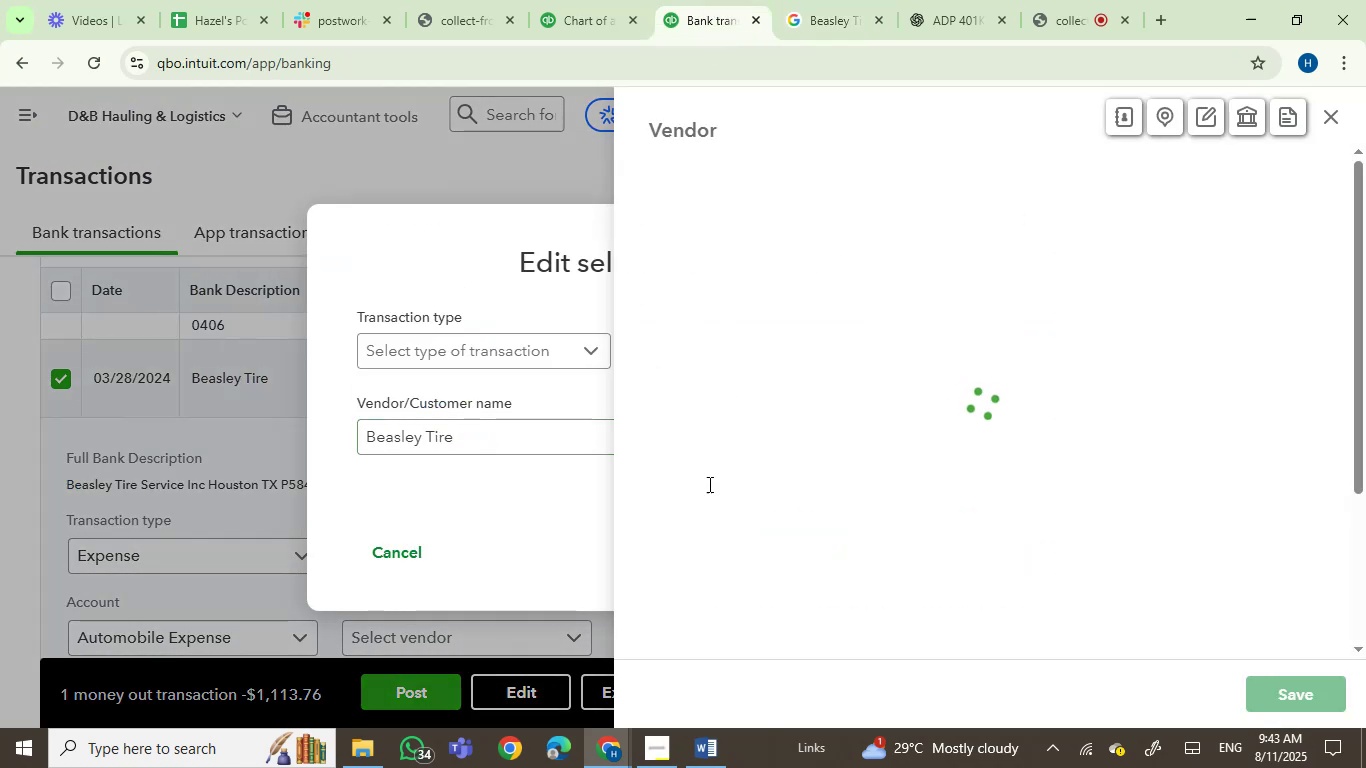 
left_click([1272, 695])
 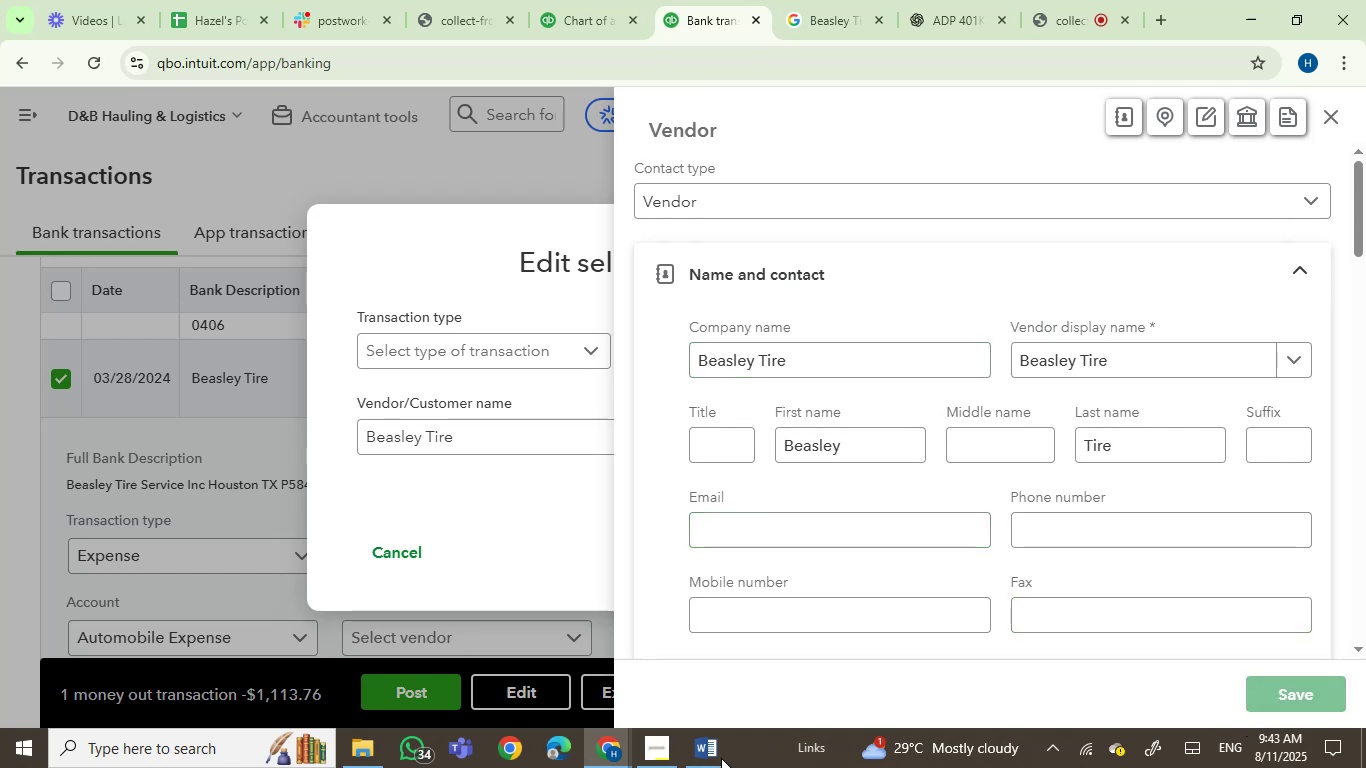 
left_click([720, 760])
 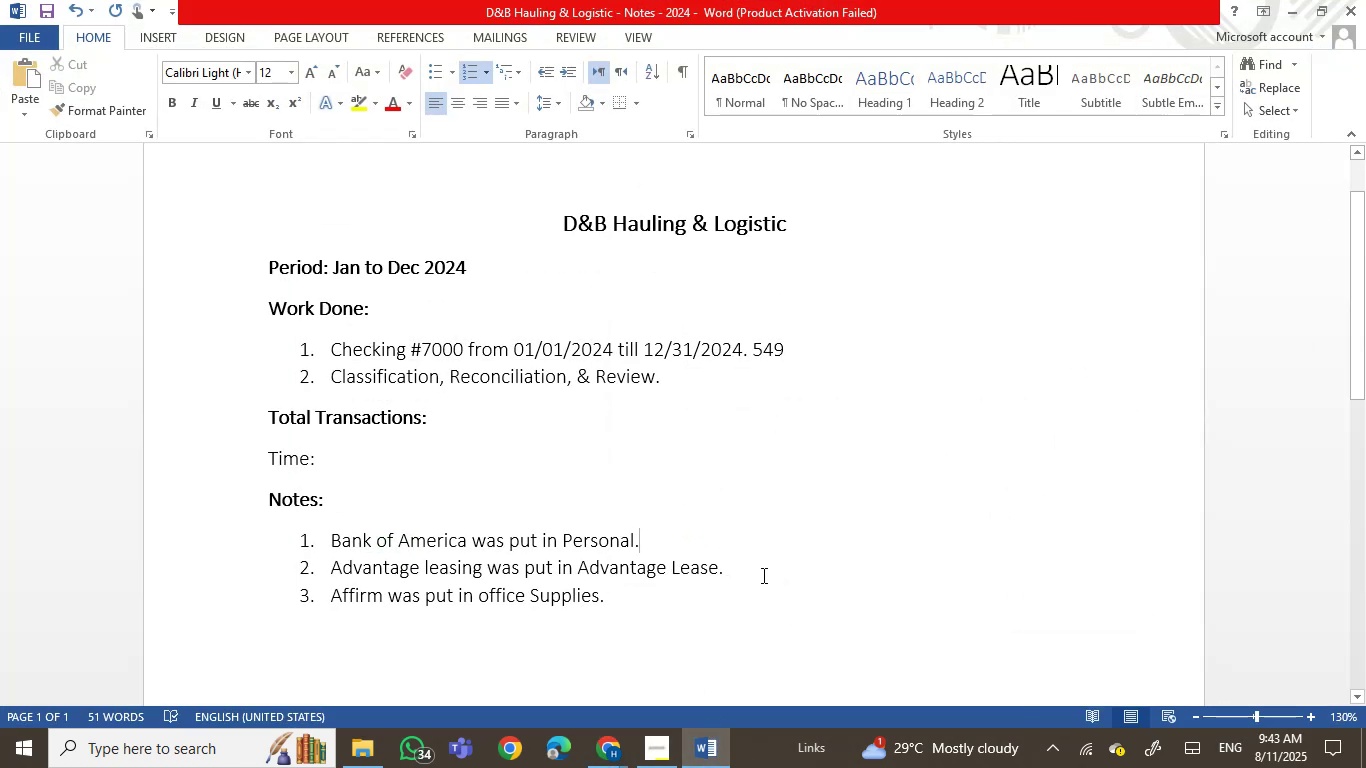 
left_click([624, 606])
 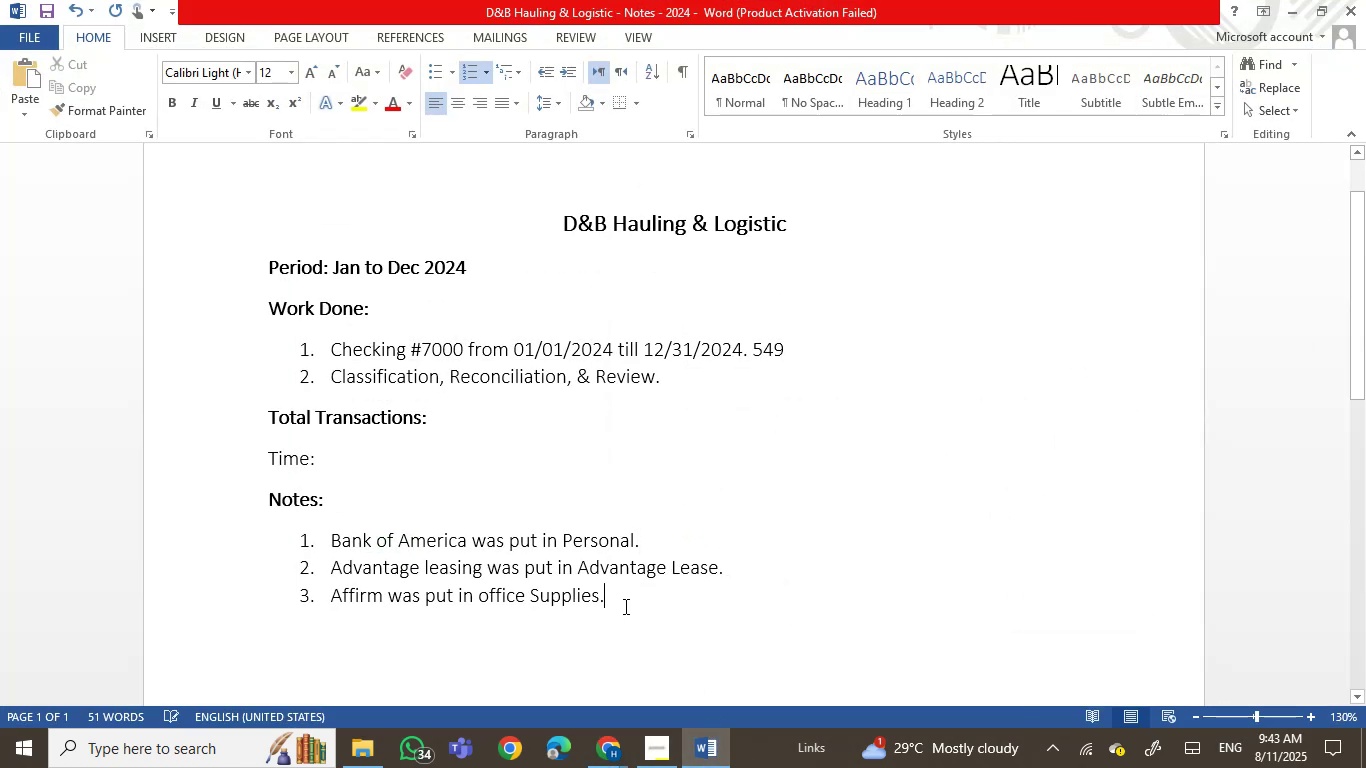 
key(Enter)
 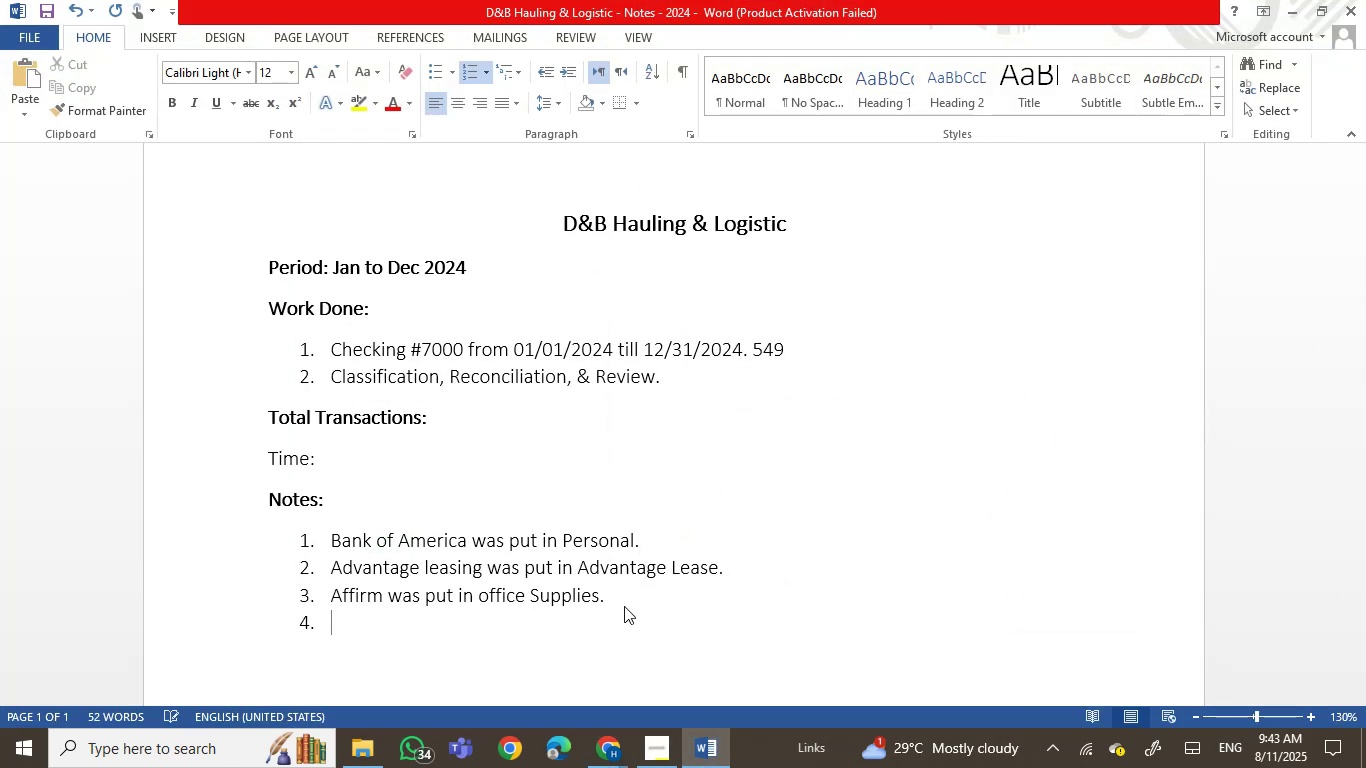 
key(Backspace)
 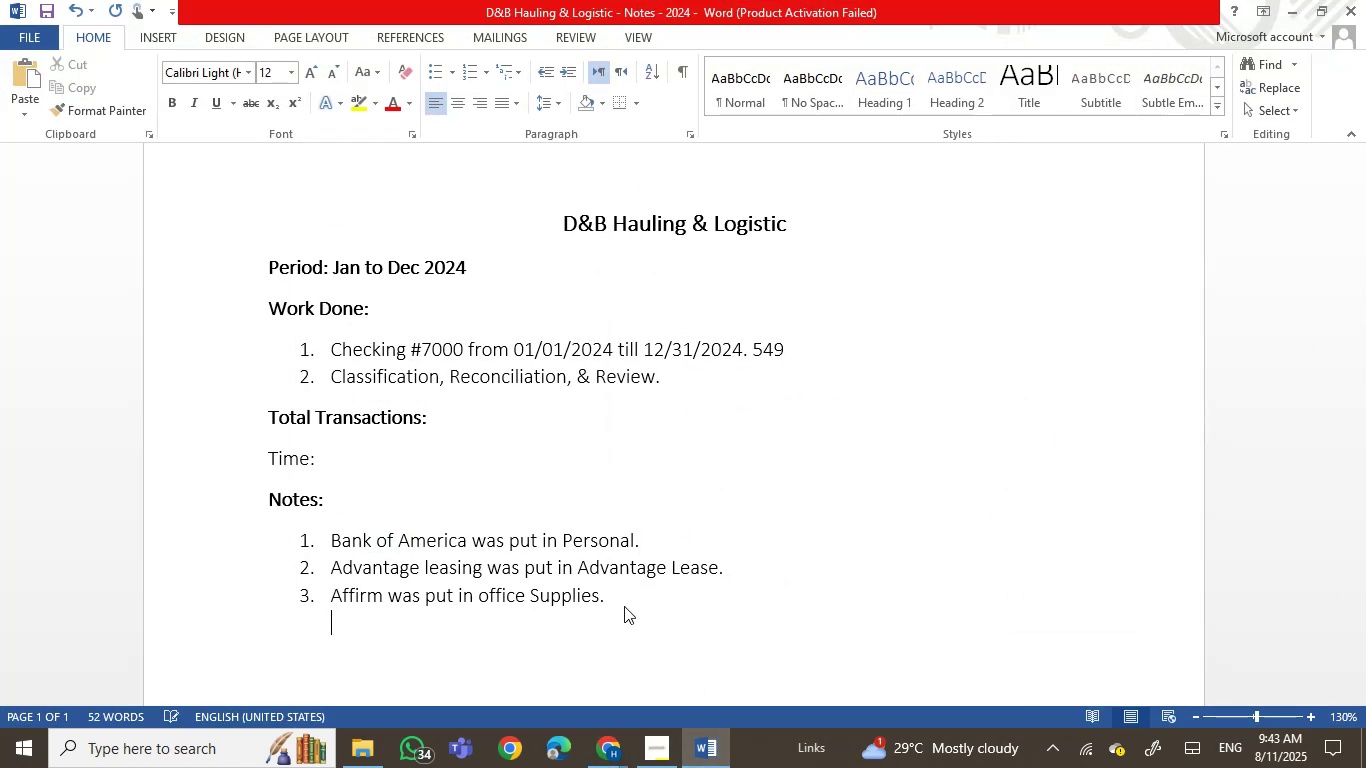 
key(Backspace)
 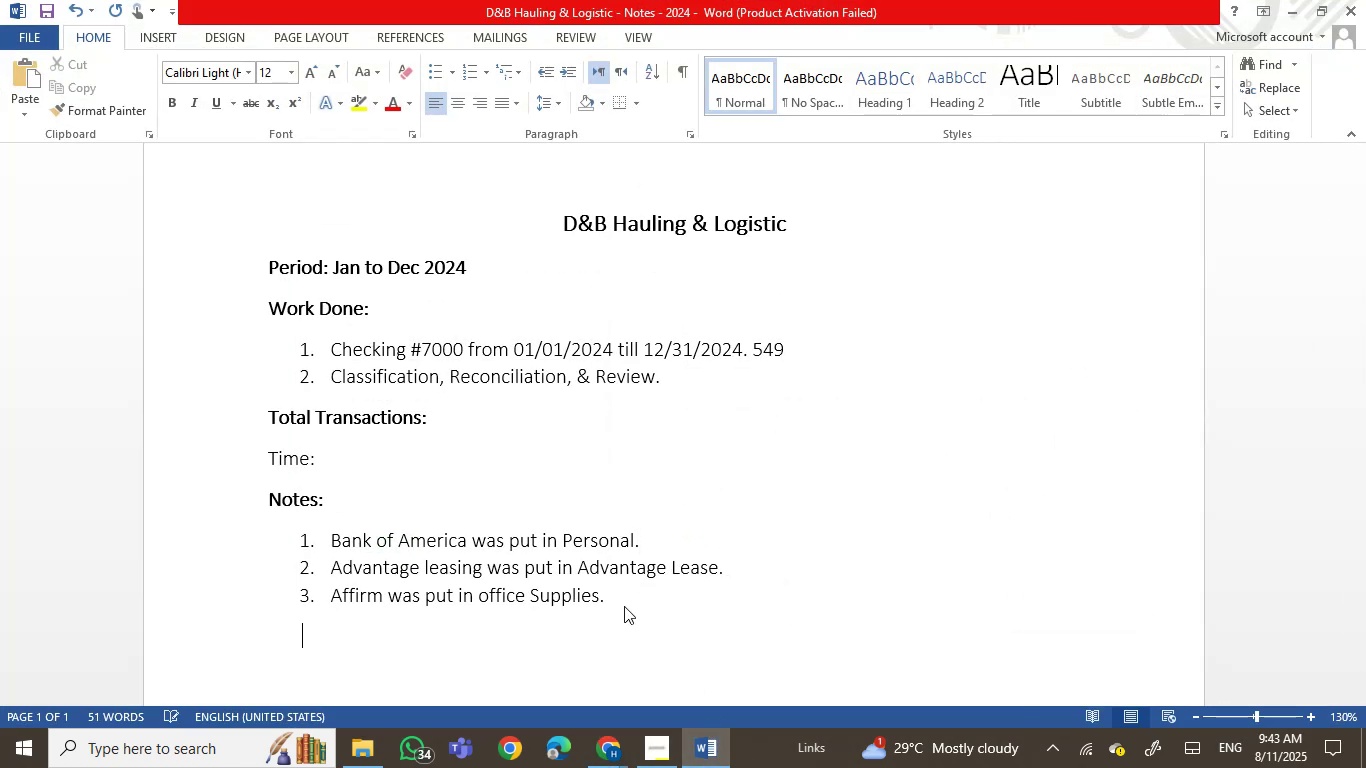 
key(Backspace)
 